 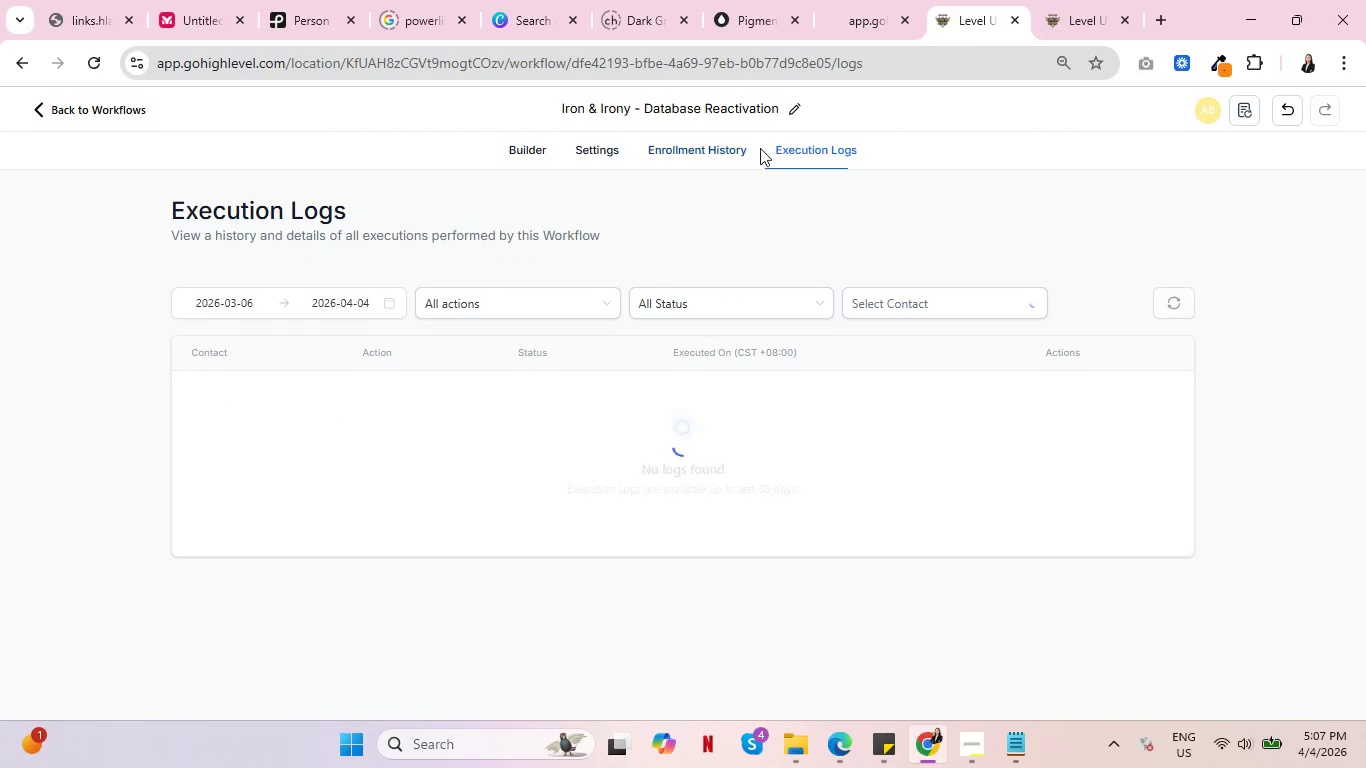 
key(Control+ControlLeft)
 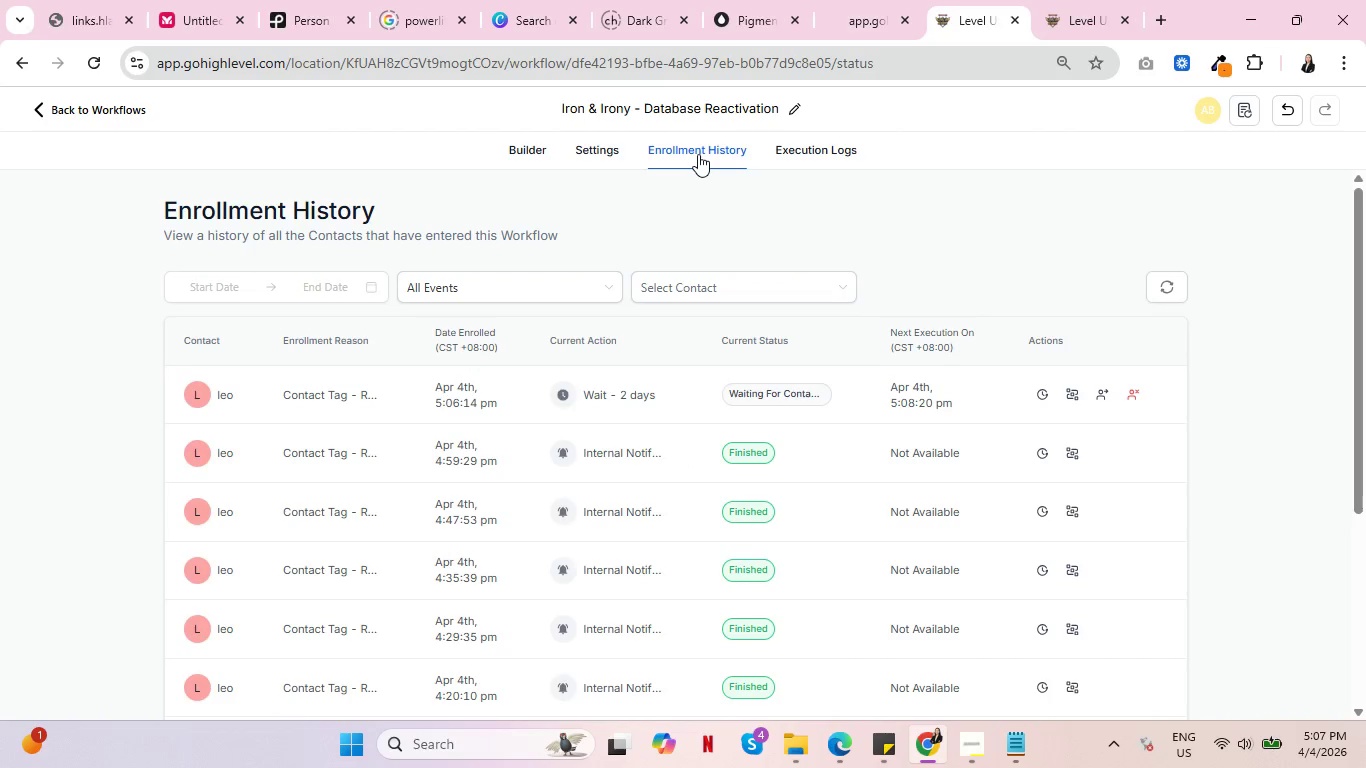 
key(Control+ControlLeft)
 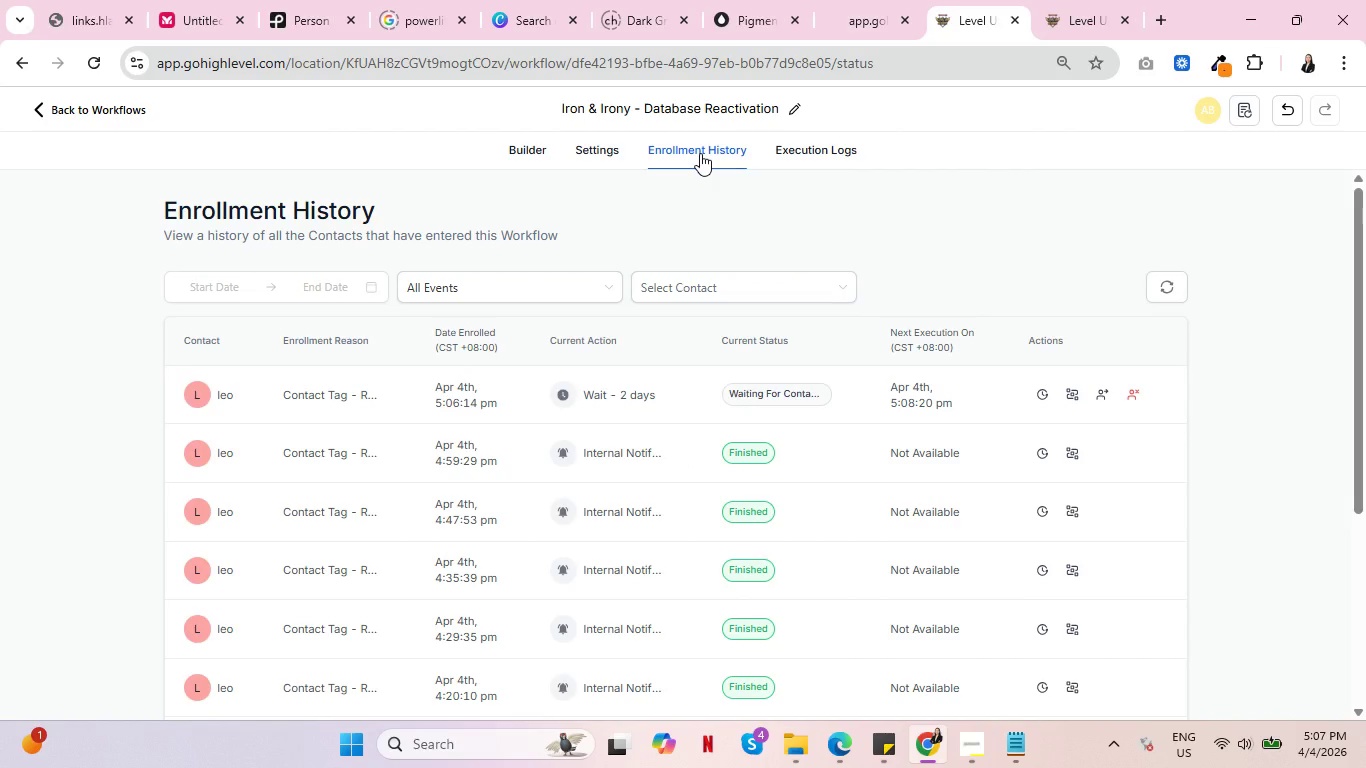 
key(Control+ControlLeft)
 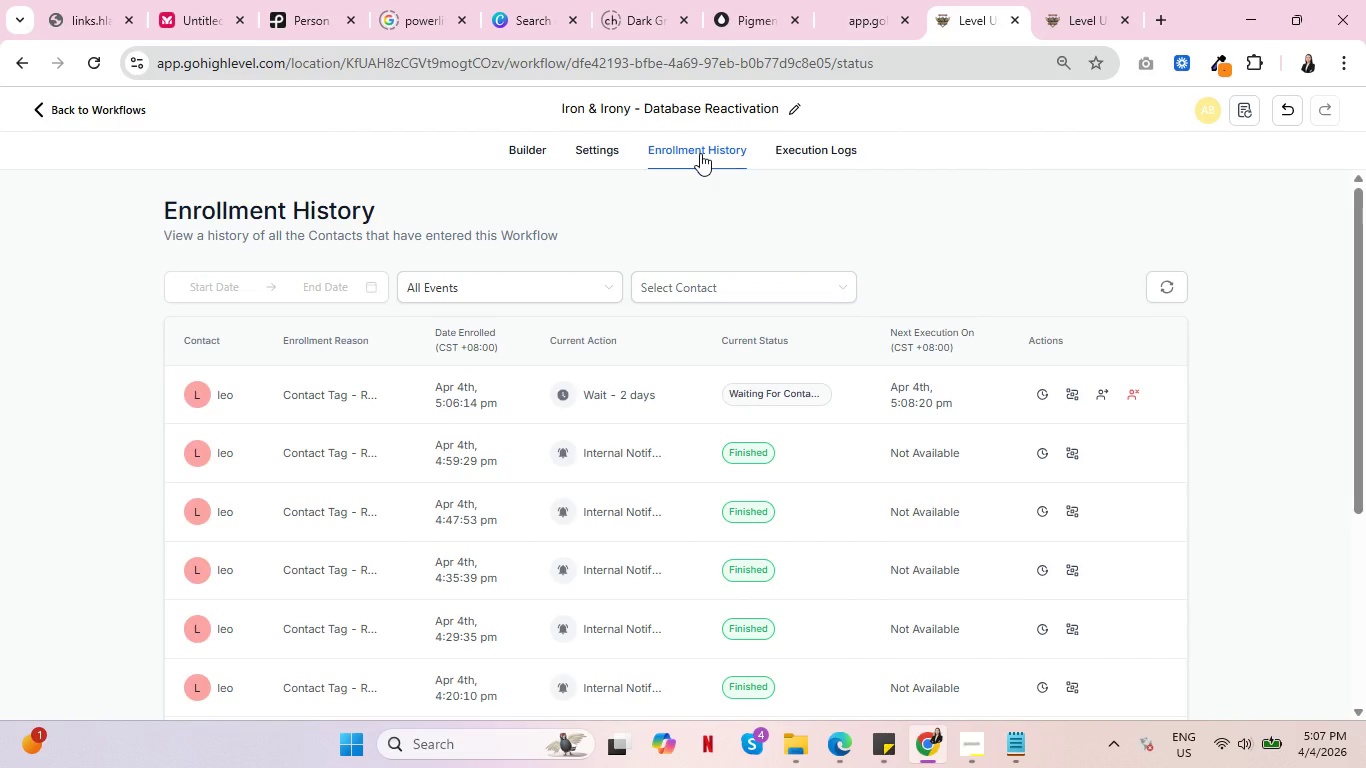 
key(Control+ControlLeft)
 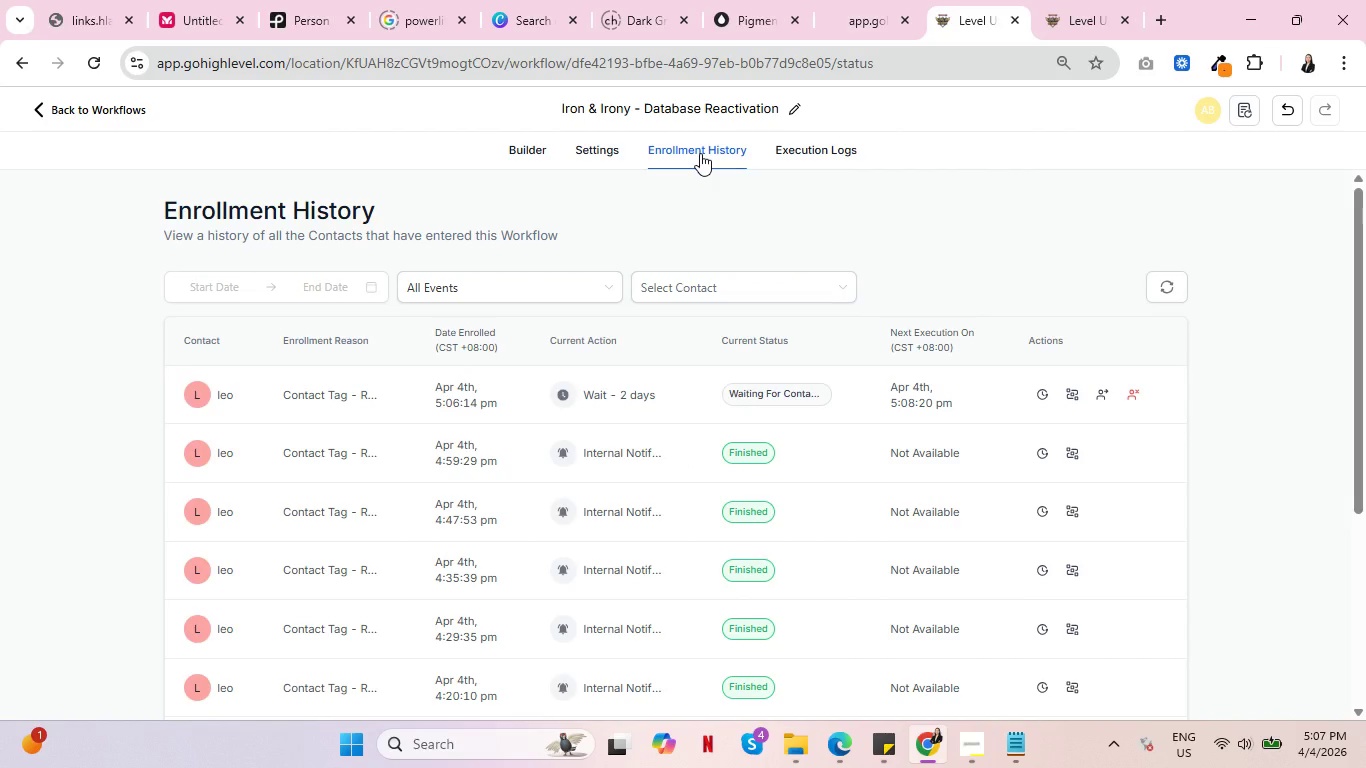 
key(Control+ControlLeft)
 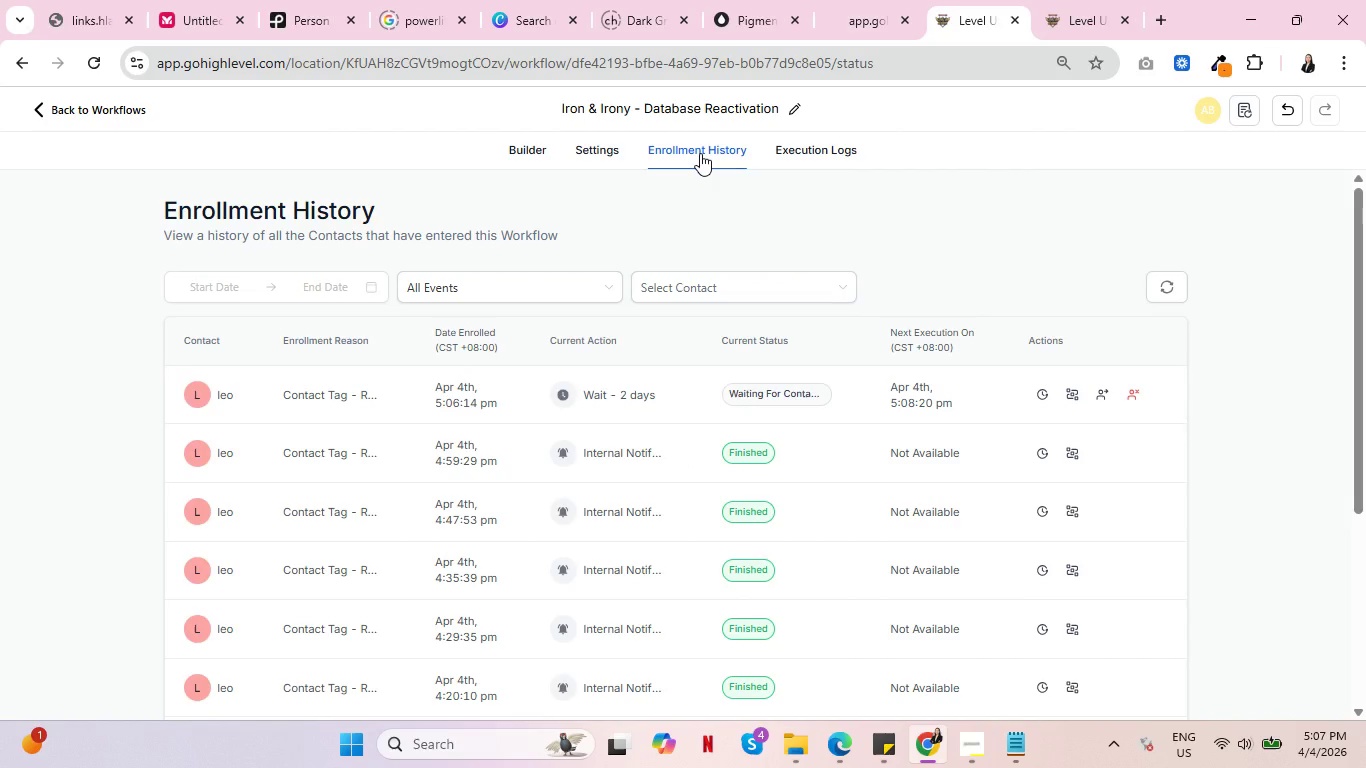 
key(Control+ControlLeft)
 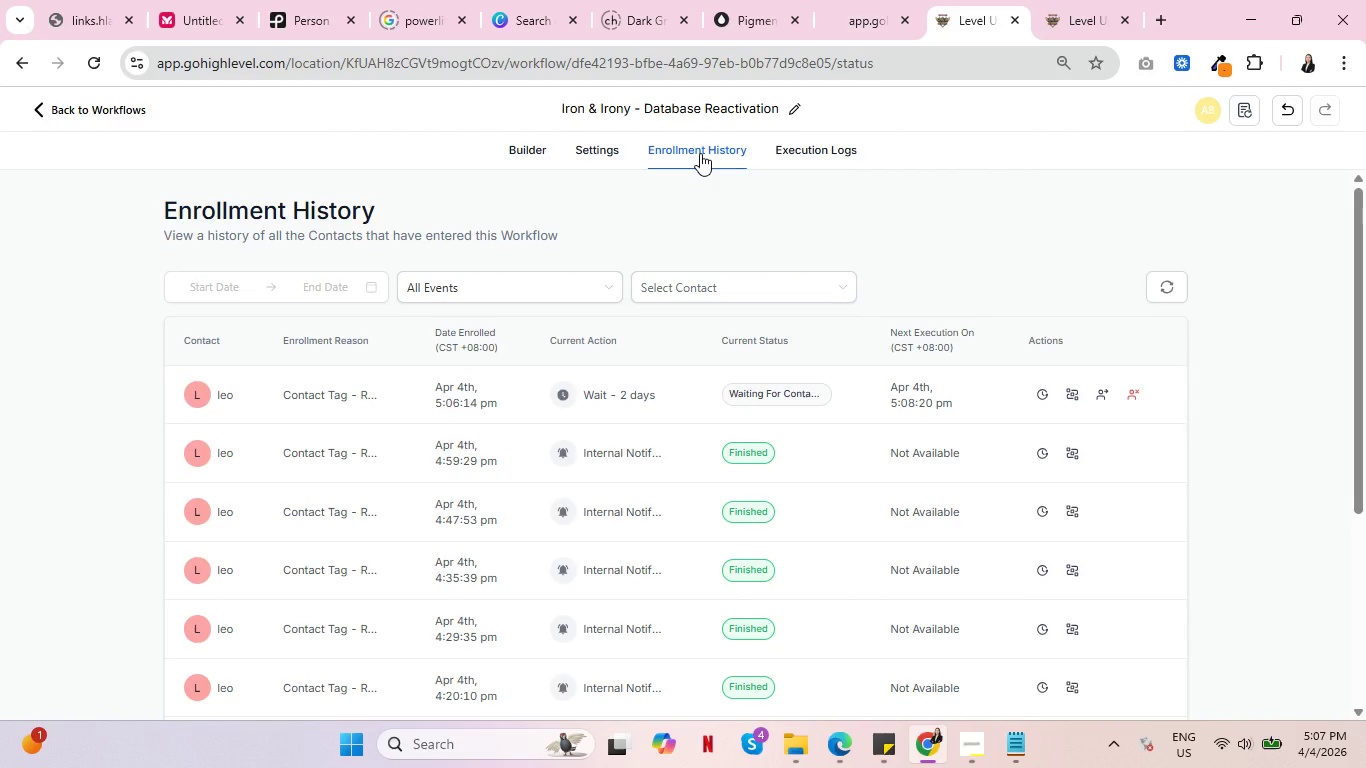 
key(Control+ControlLeft)
 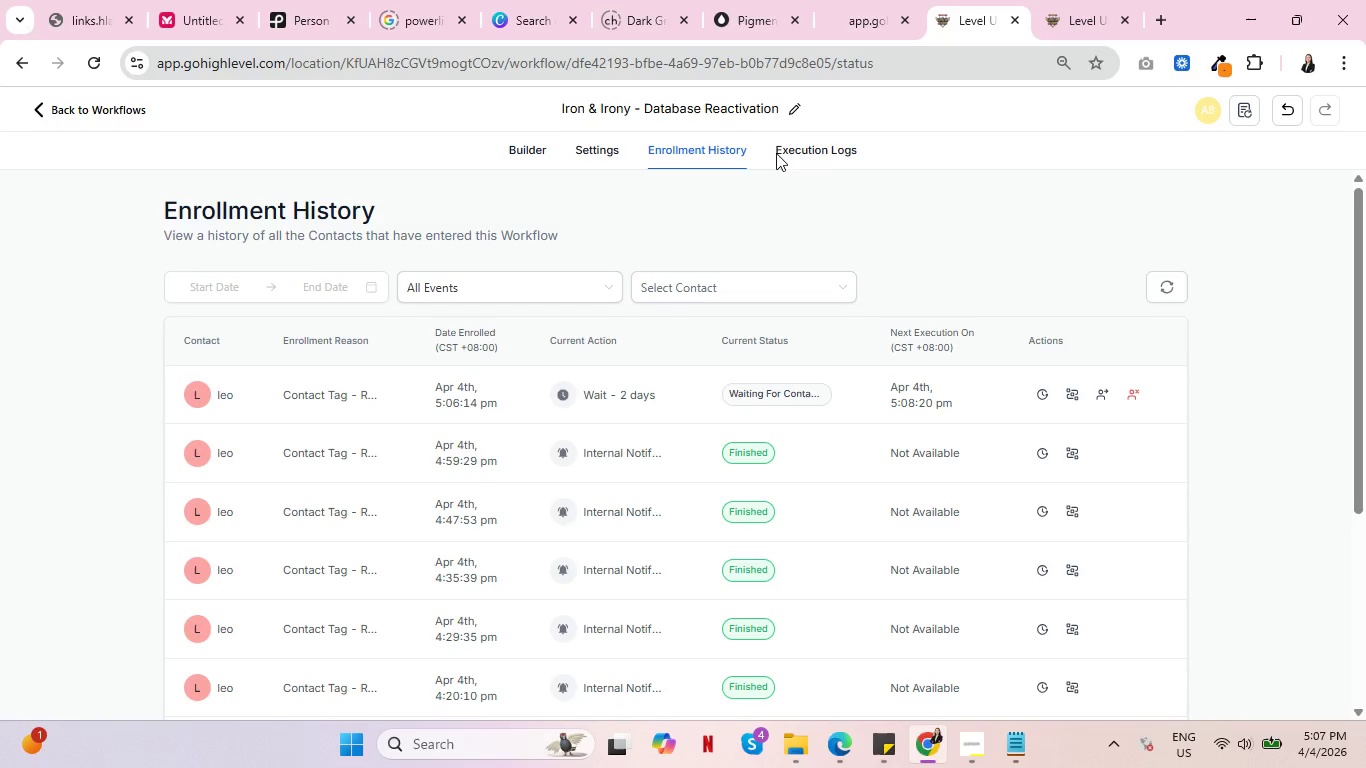 
key(Control+ControlLeft)
 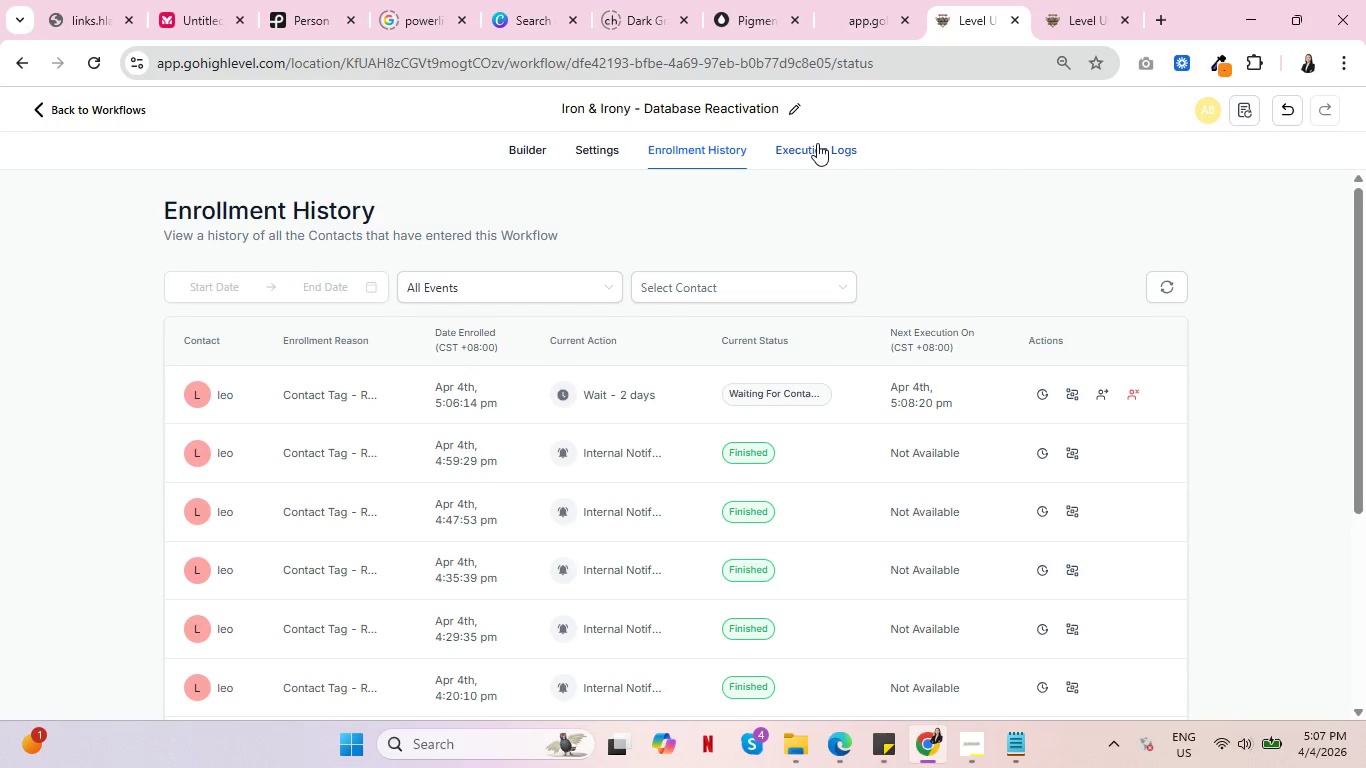 
left_click([817, 143])
 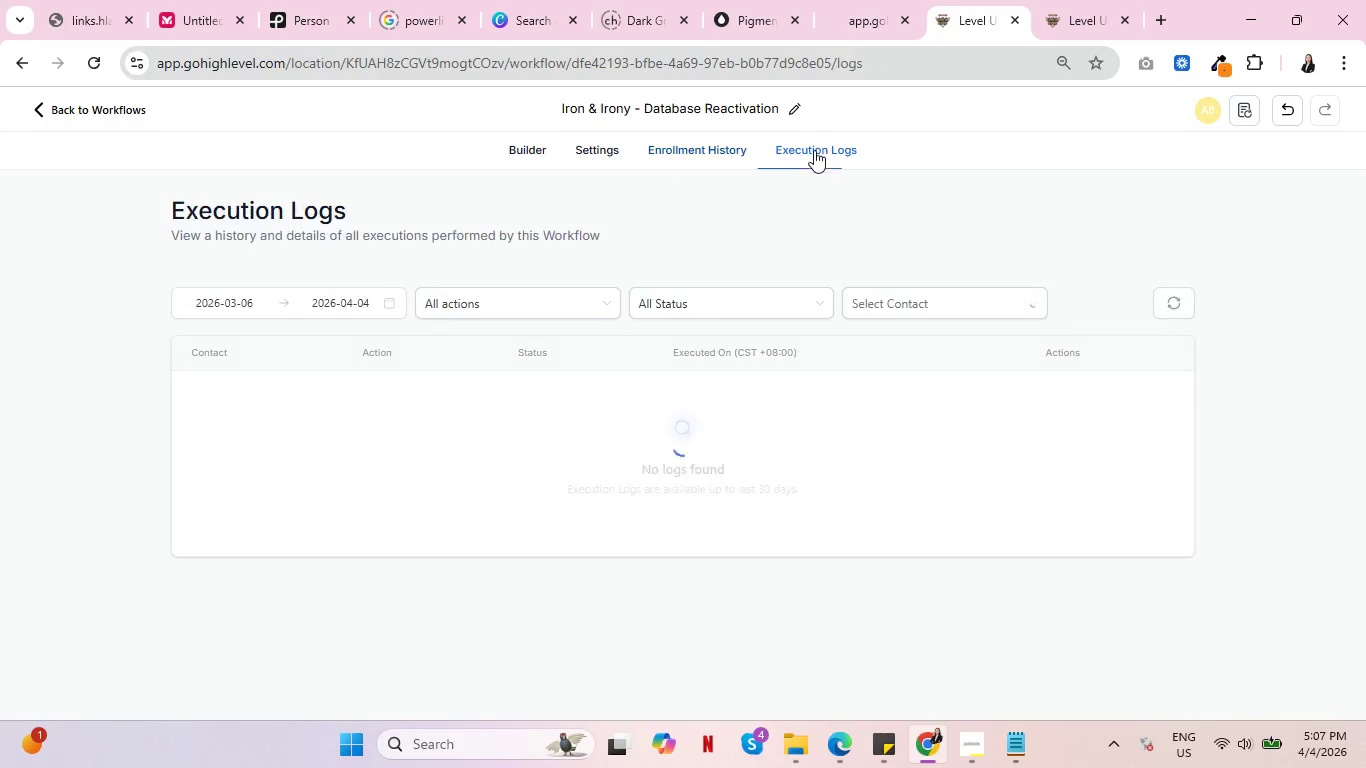 
key(Control+ControlLeft)
 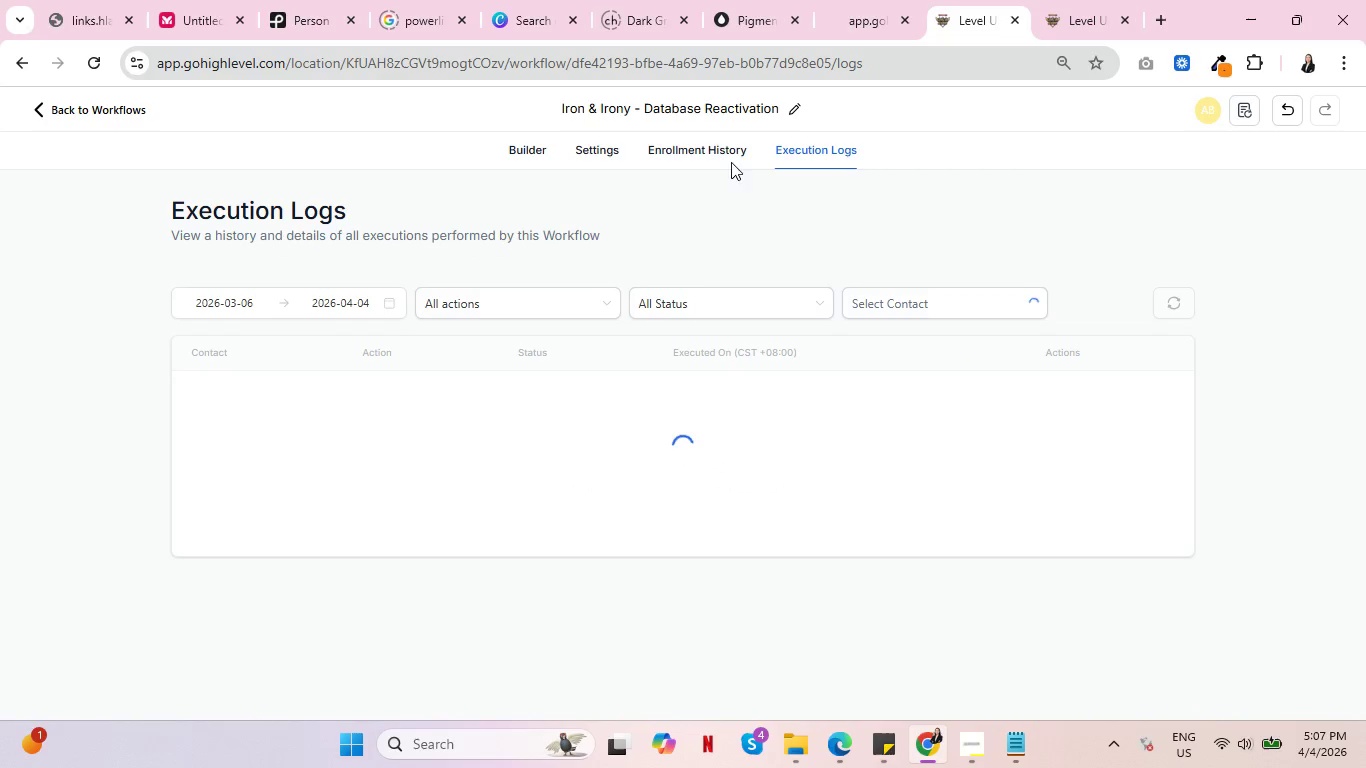 
key(Control+ControlLeft)
 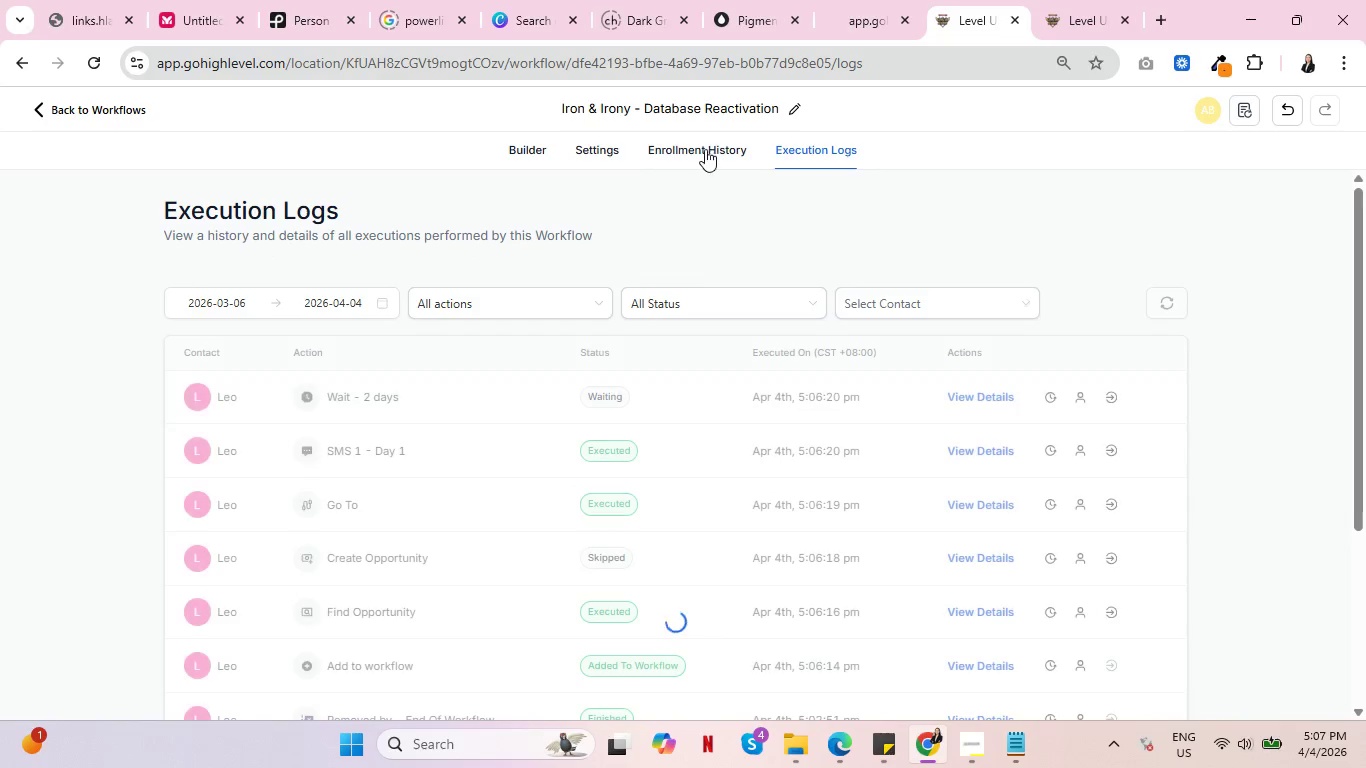 
left_click([705, 149])
 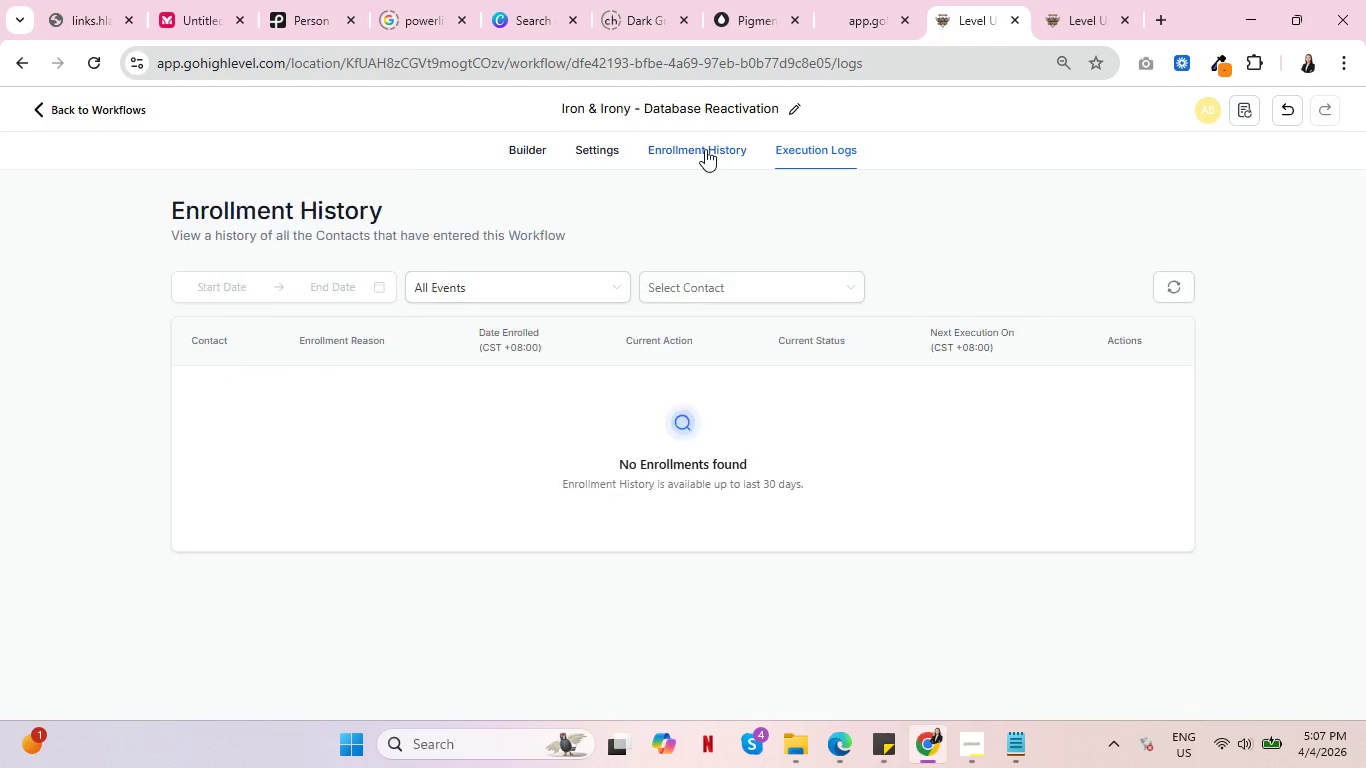 
key(Control+ControlLeft)
 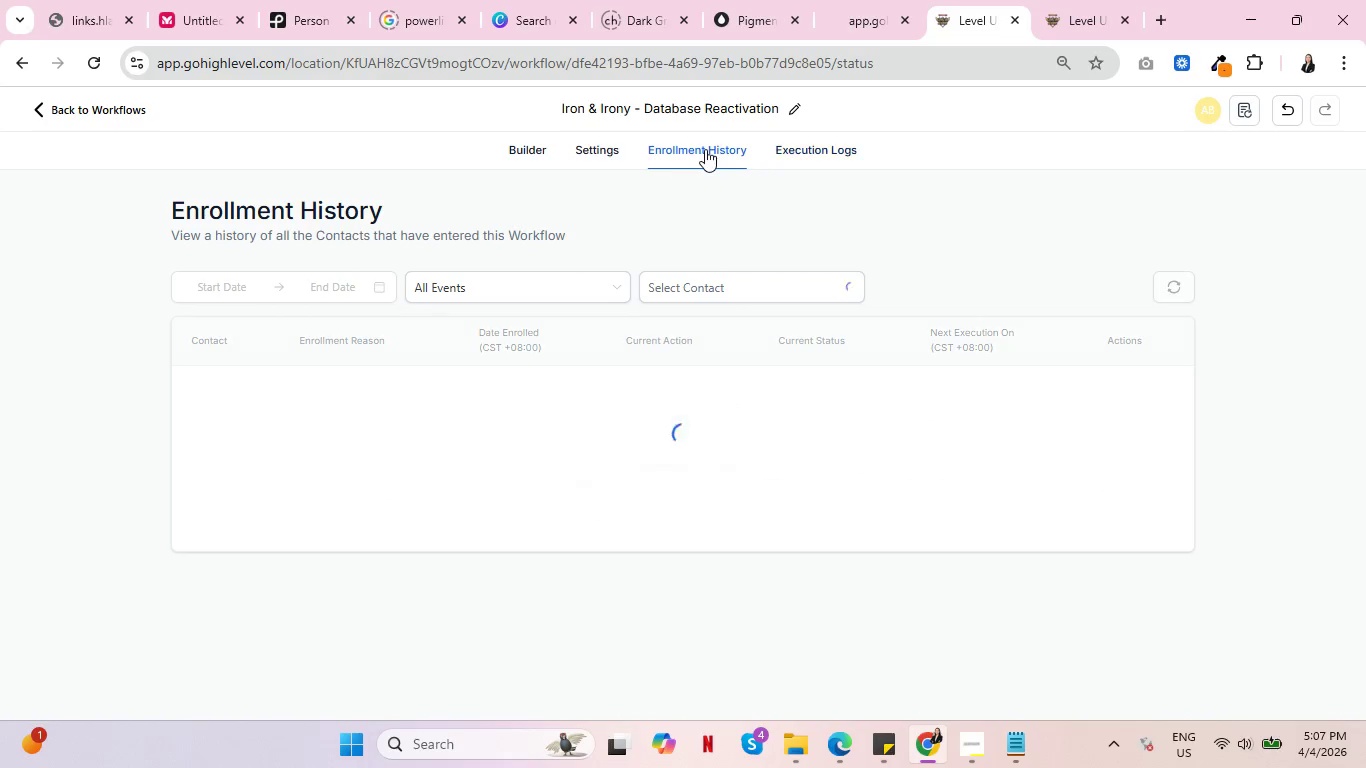 
key(Control+ControlLeft)
 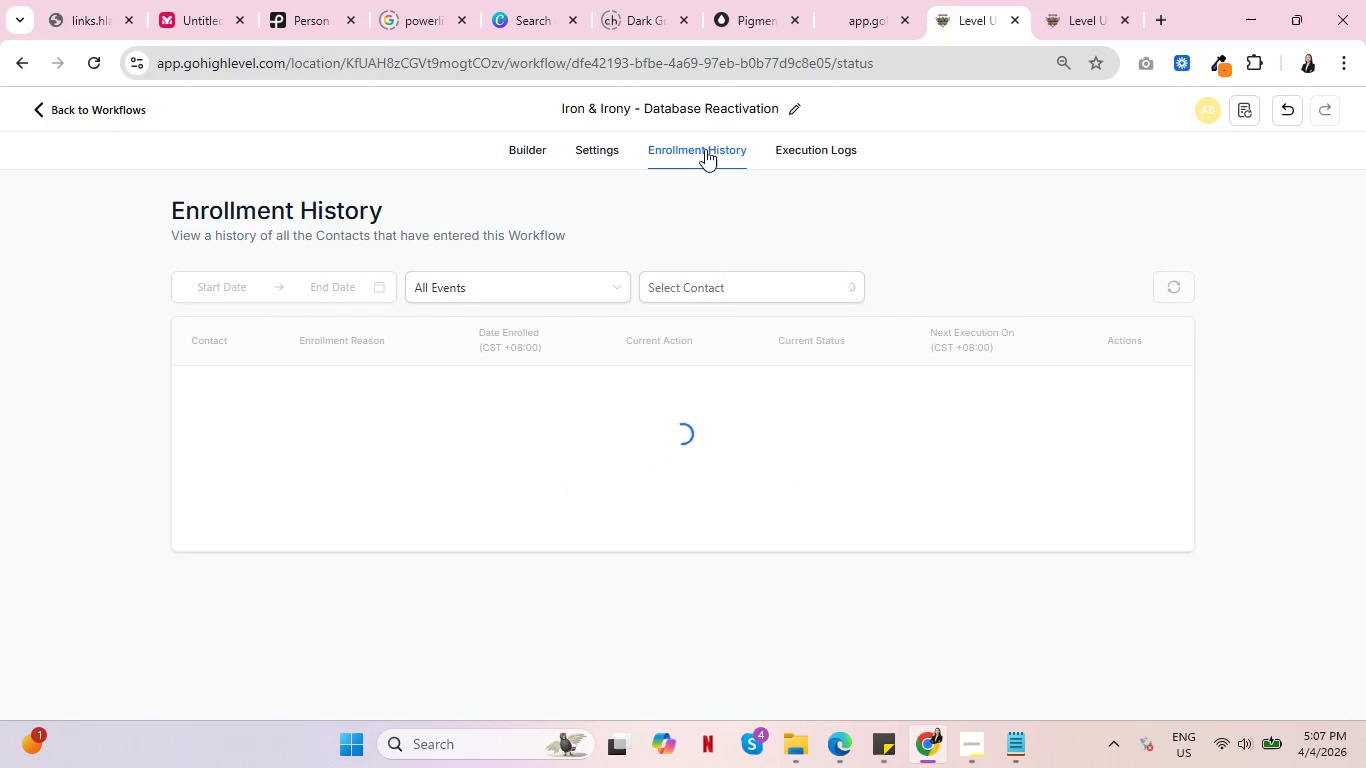 
key(Control+ControlLeft)
 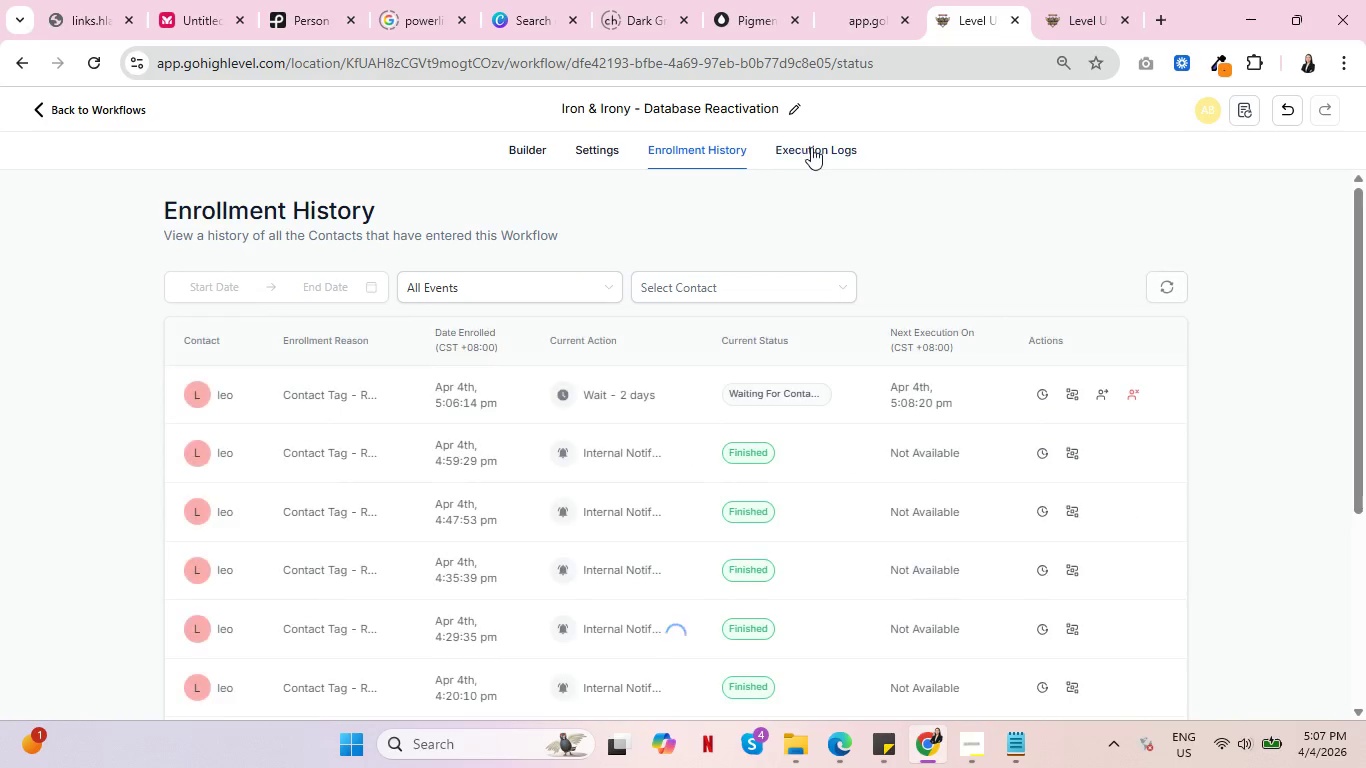 
left_click([811, 147])
 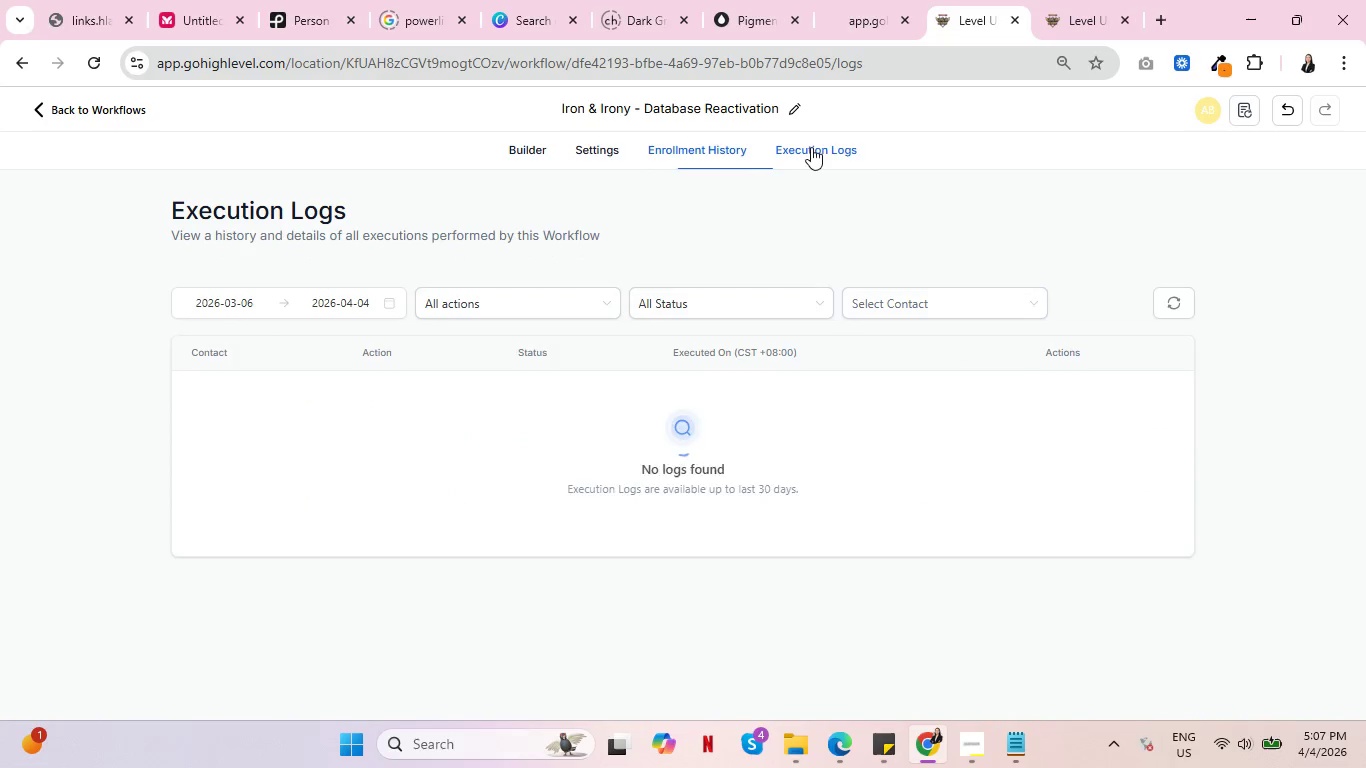 
key(Control+ControlLeft)
 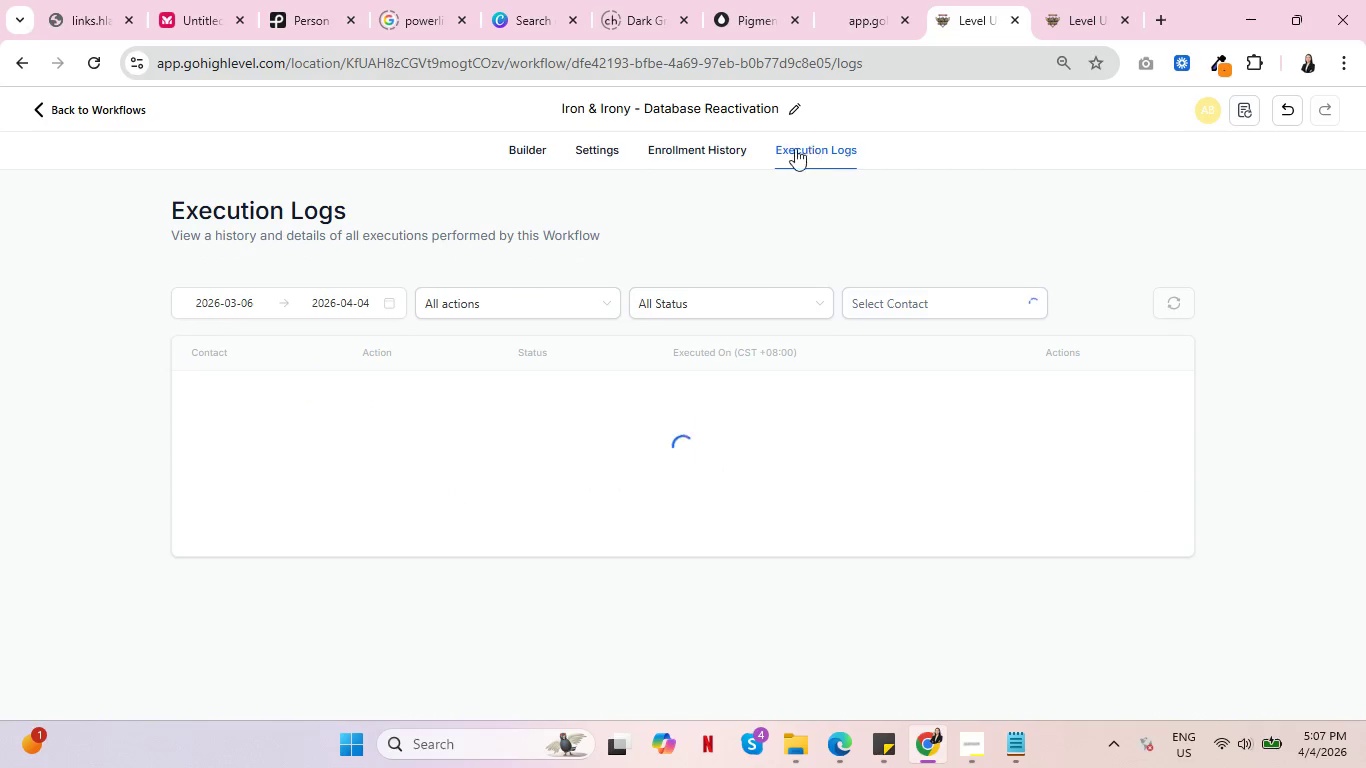 
key(Control+ControlLeft)
 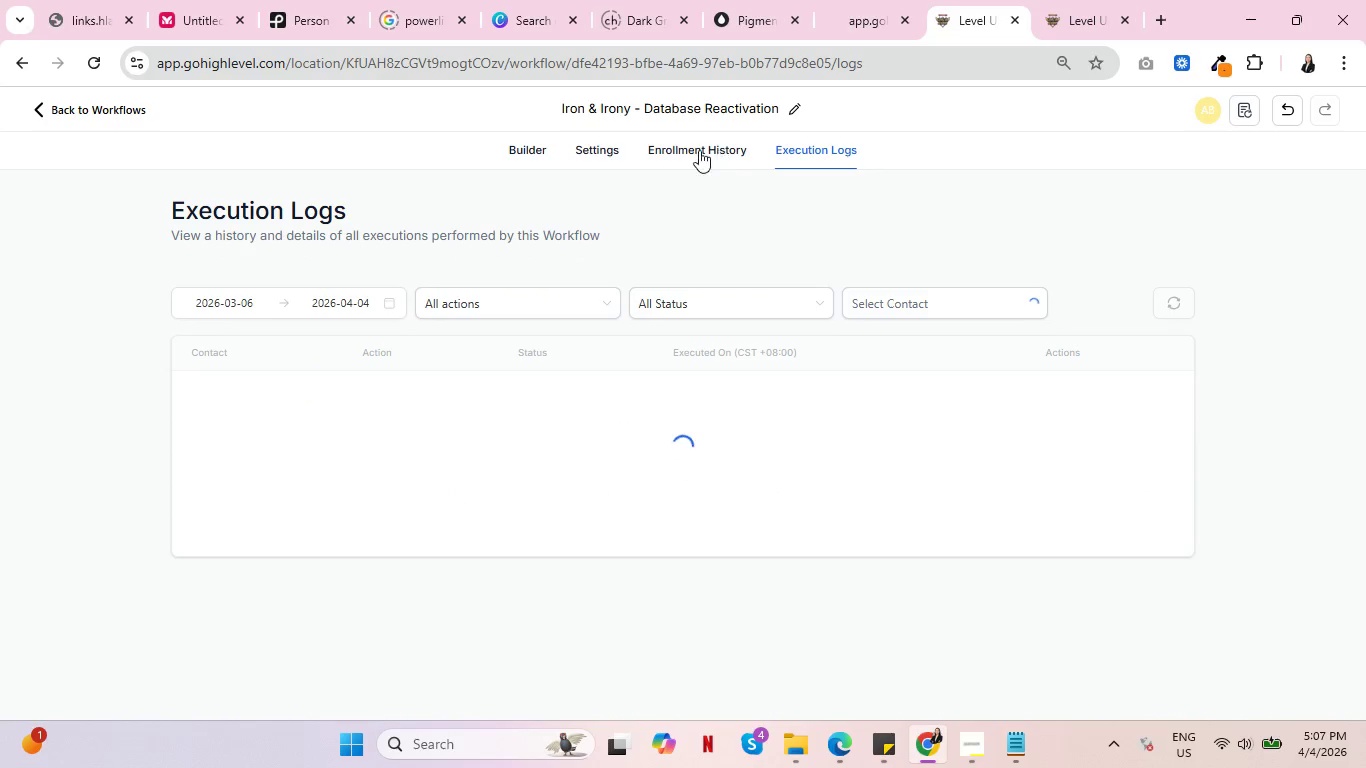 
key(Control+ControlLeft)
 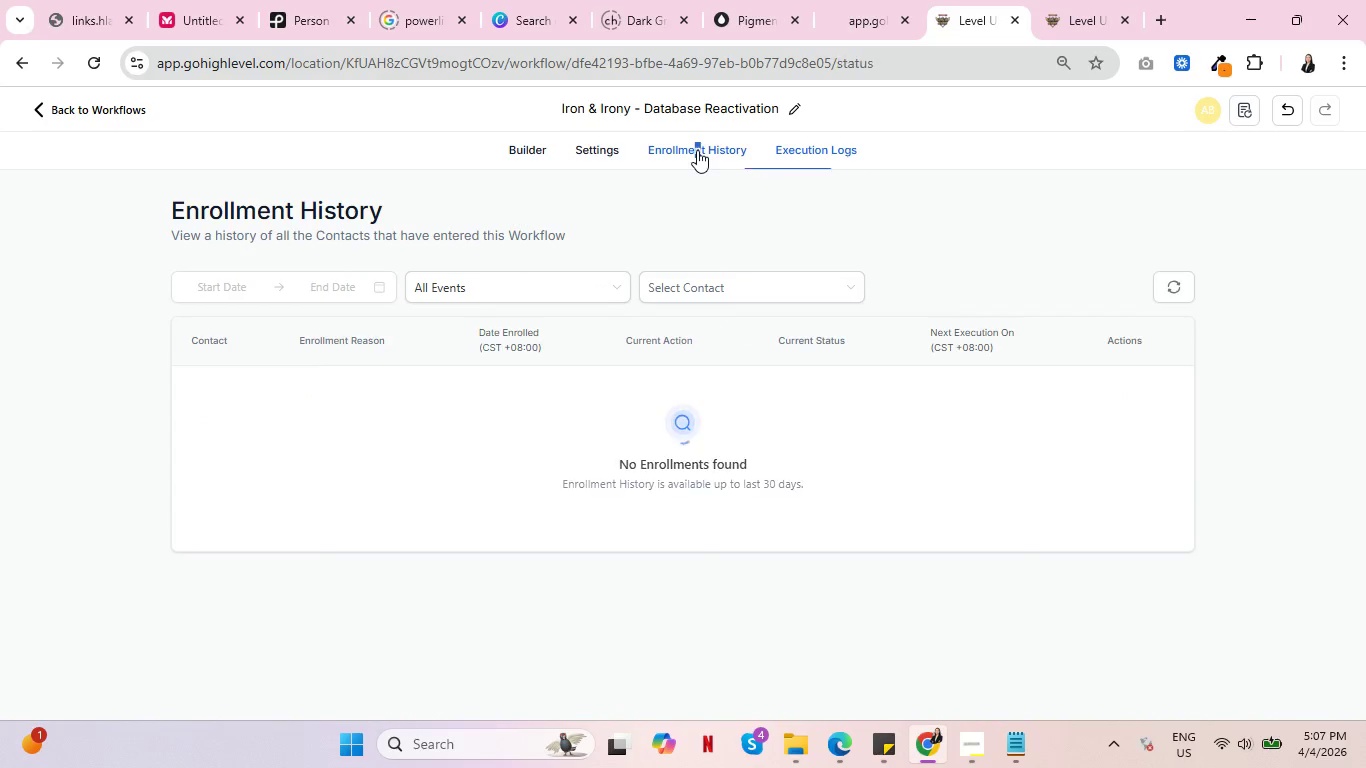 
key(Control+ControlLeft)
 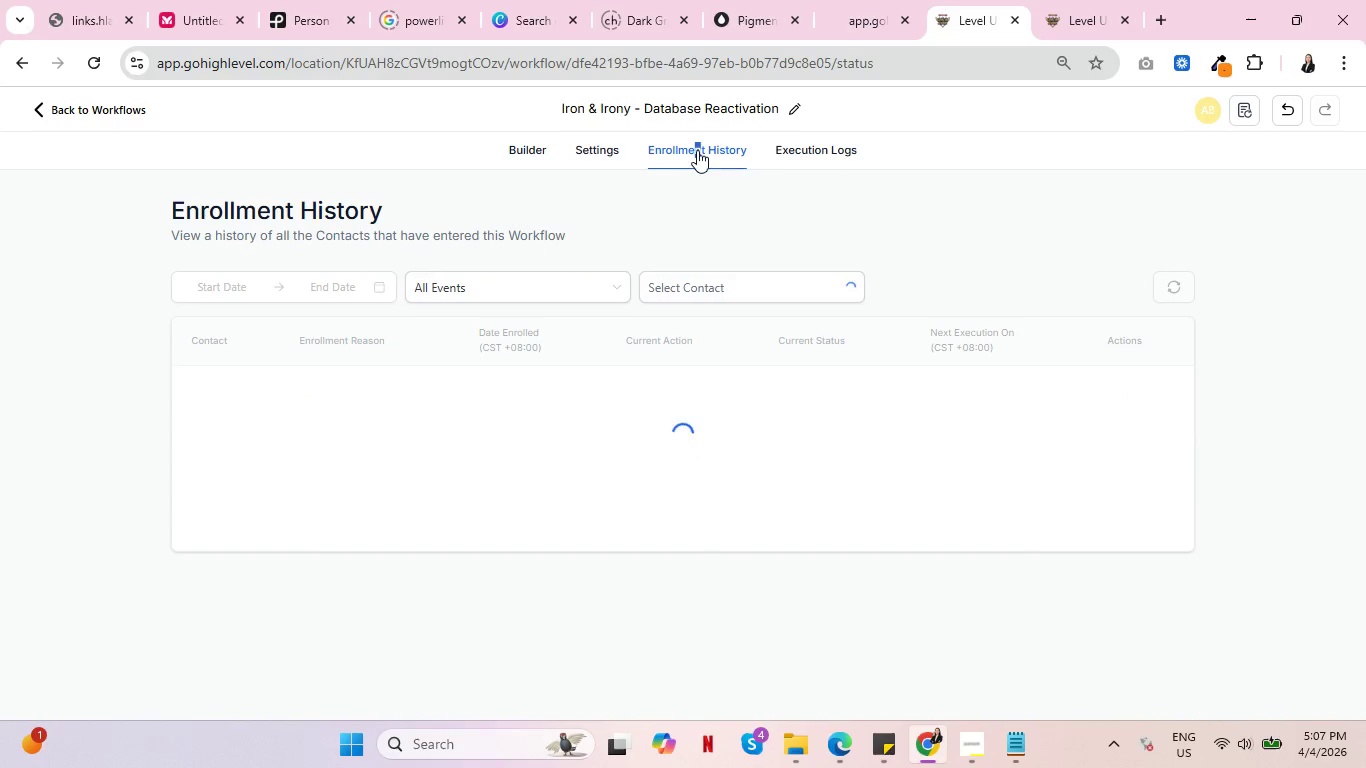 
key(Control+ControlLeft)
 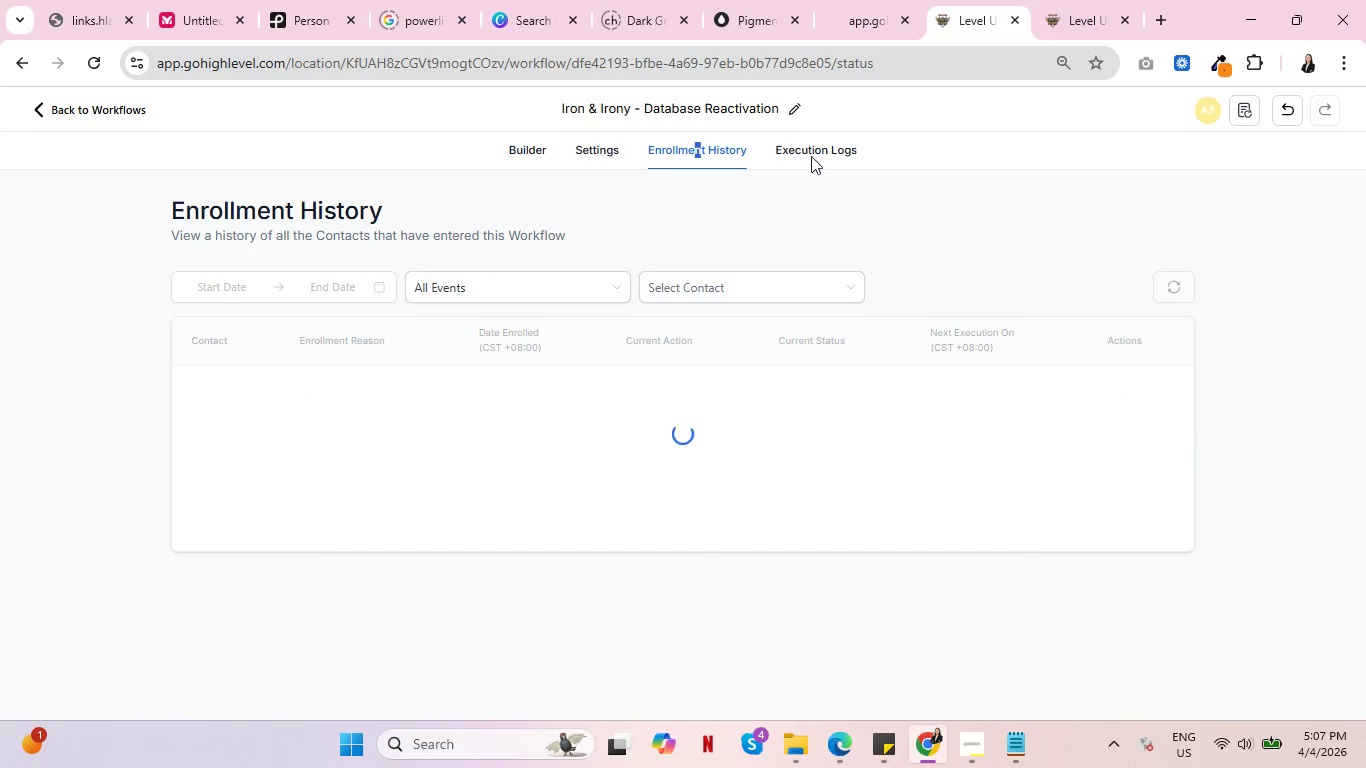 
left_click([811, 156])
 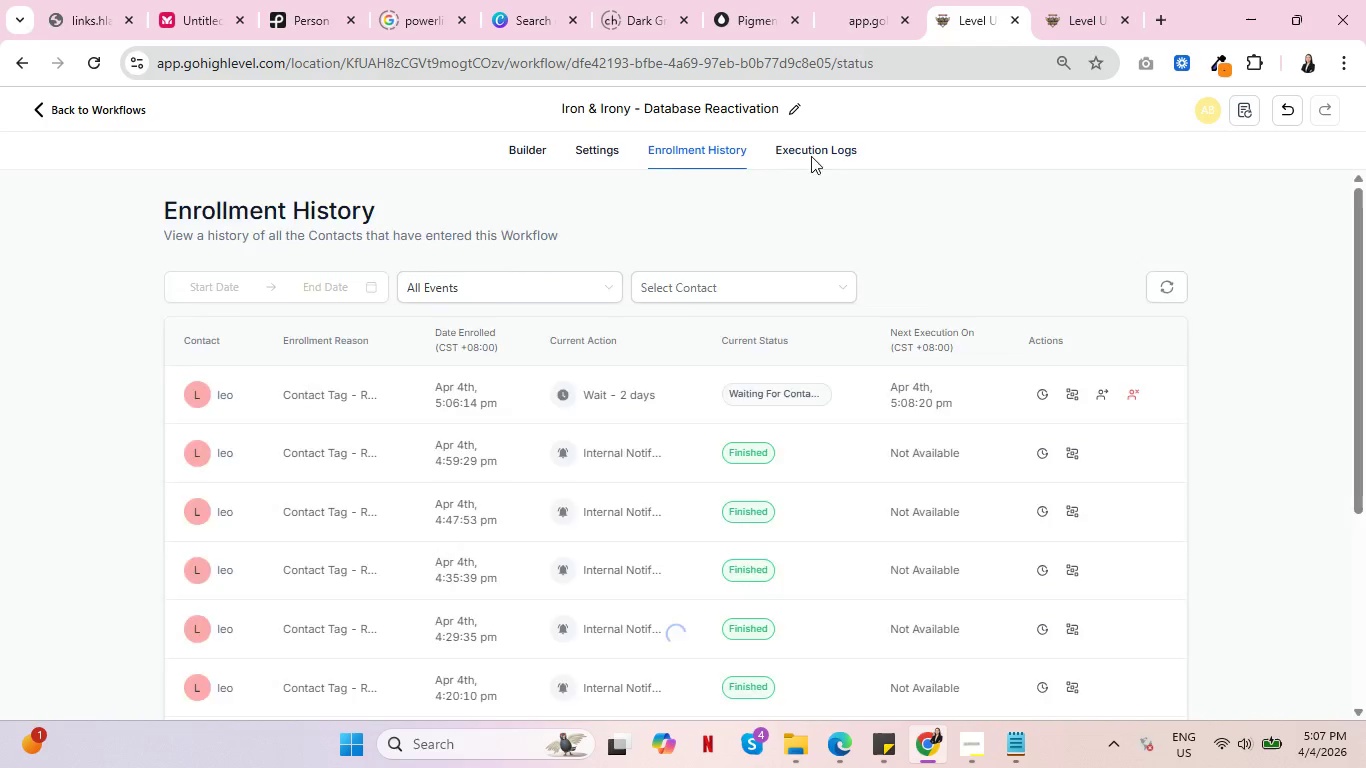 
key(Control+ControlLeft)
 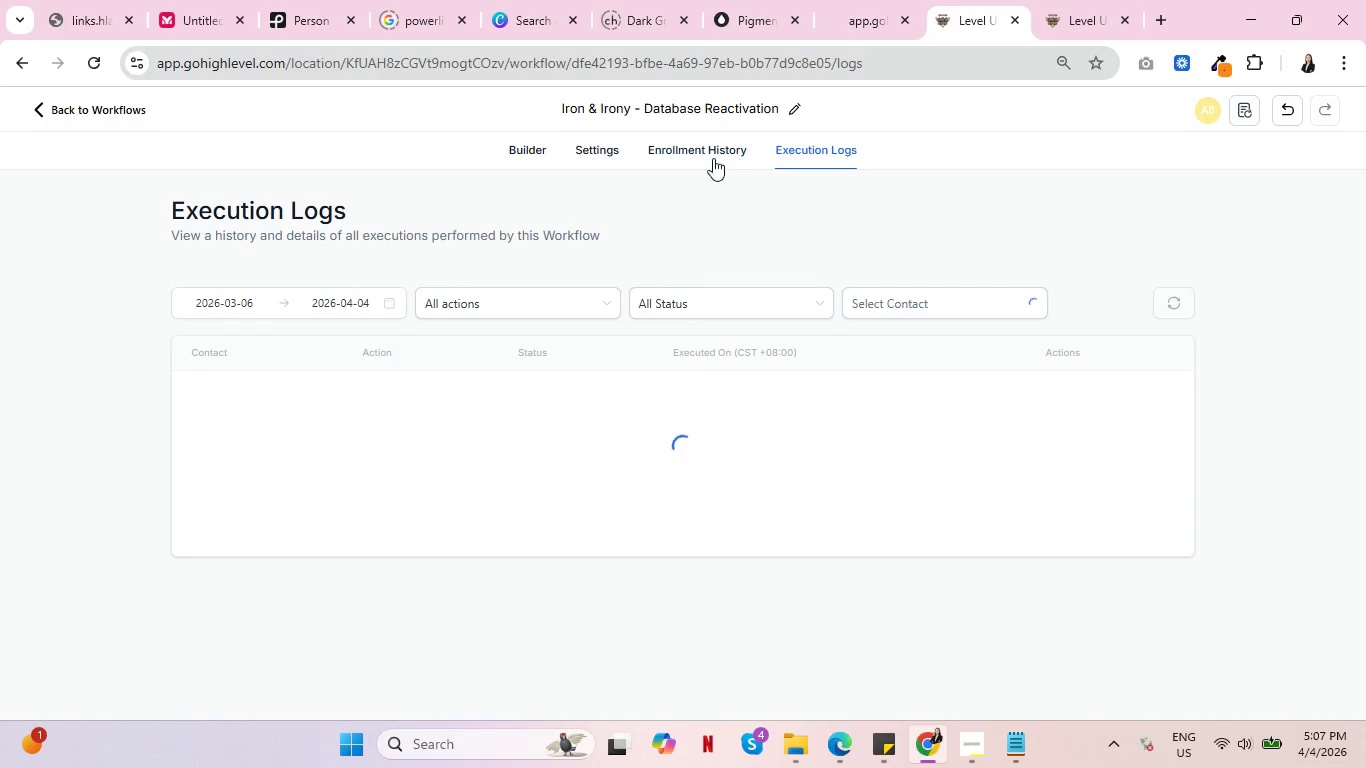 
key(Control+ControlLeft)
 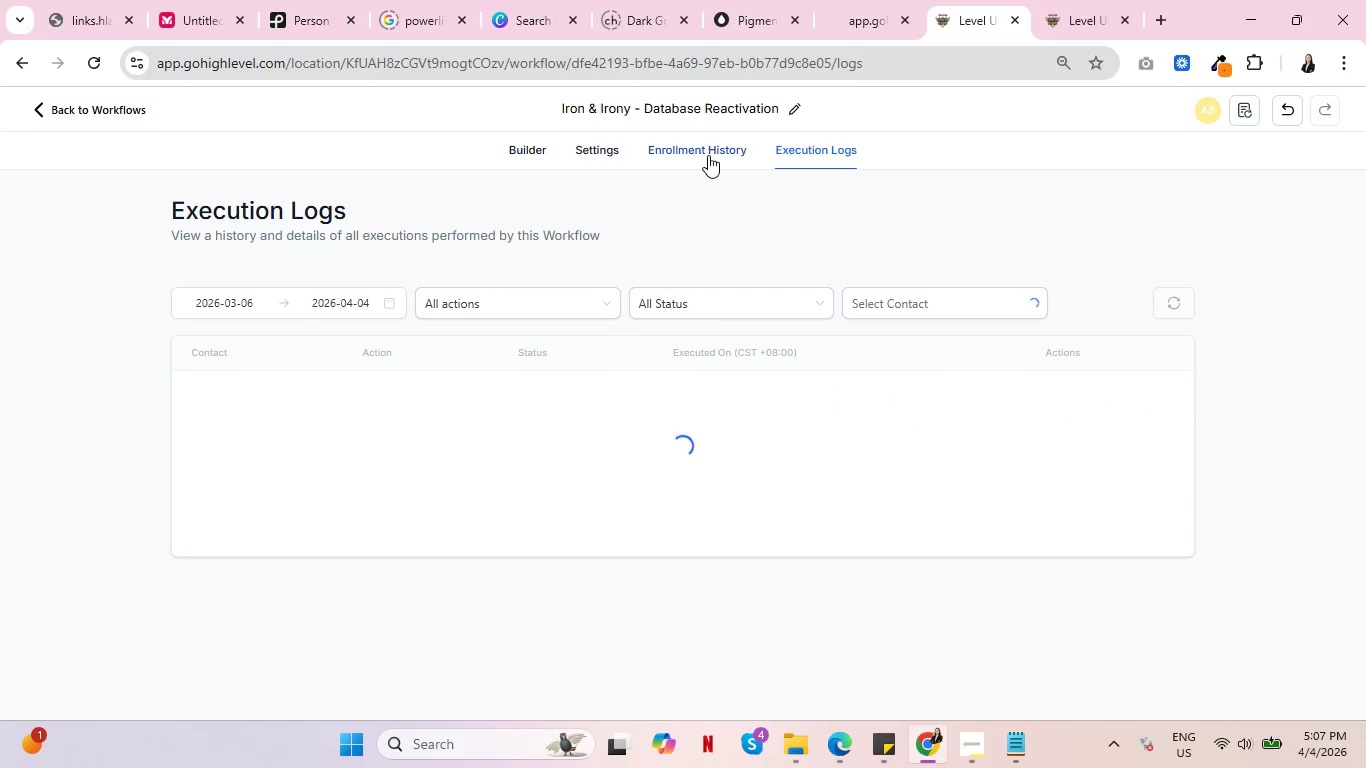 
left_click([708, 155])
 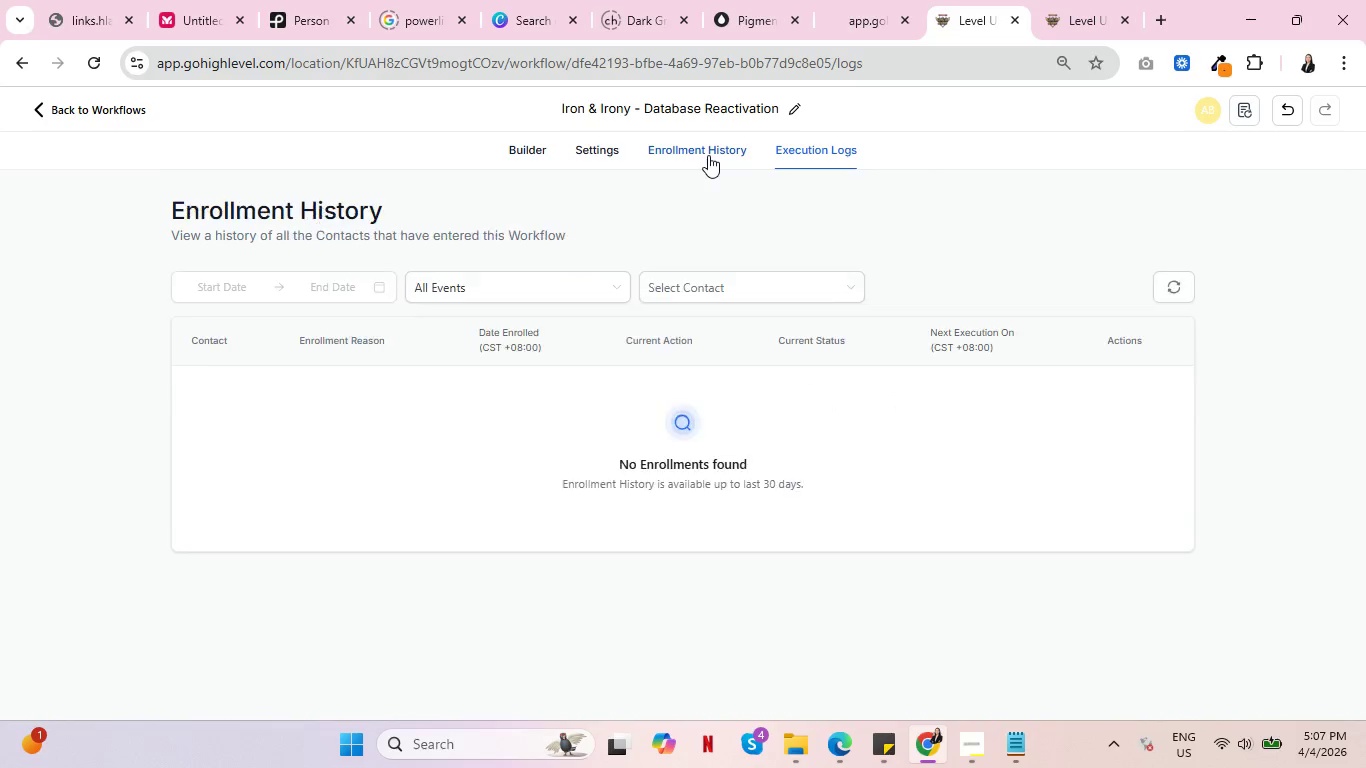 
key(Control+ControlLeft)
 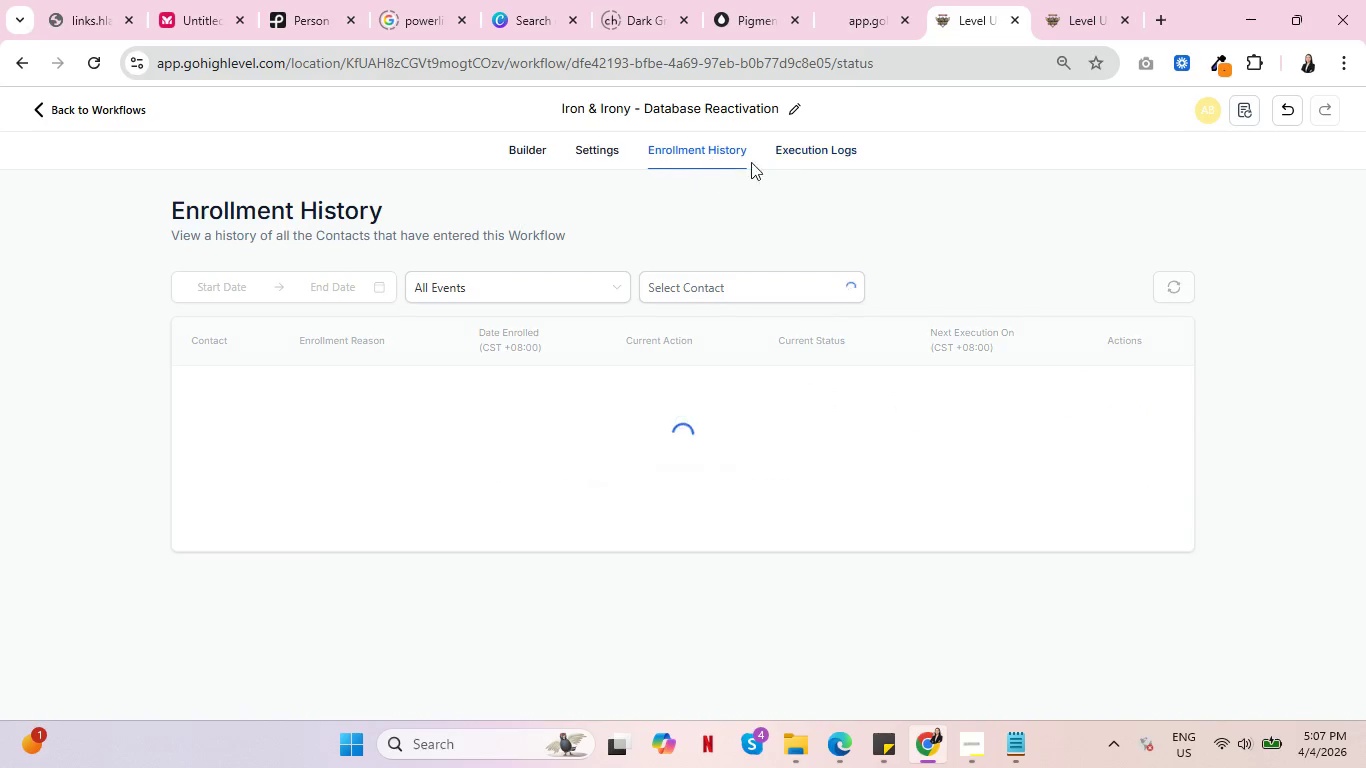 
key(Control+ControlLeft)
 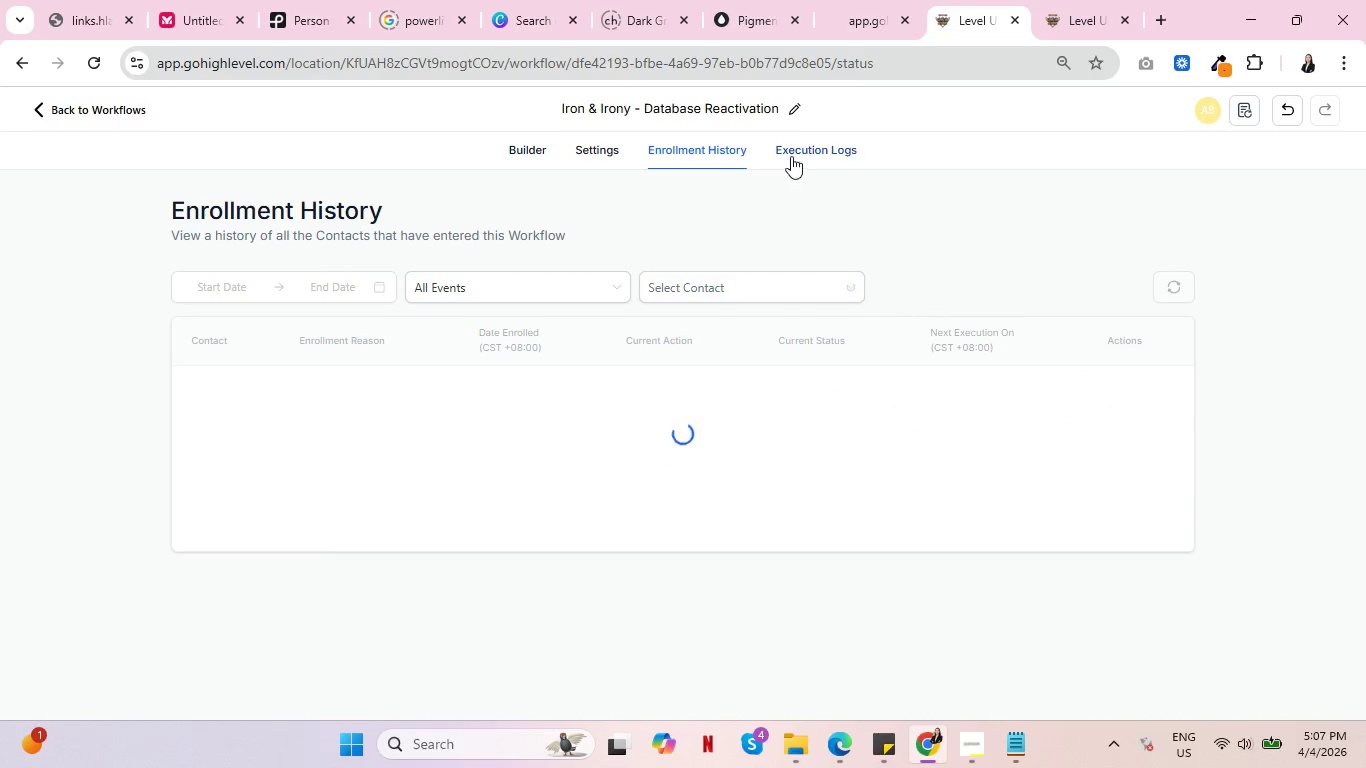 
left_click([791, 156])
 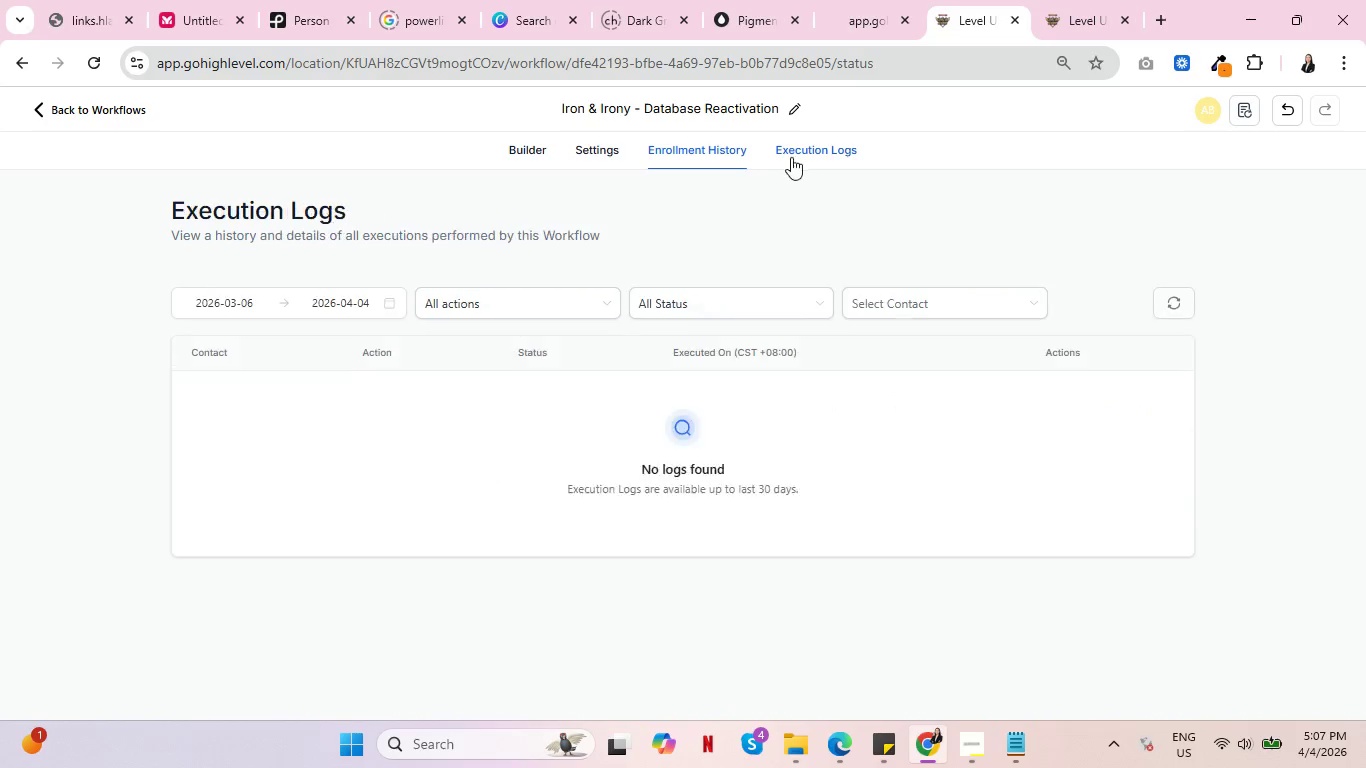 
key(Control+ControlLeft)
 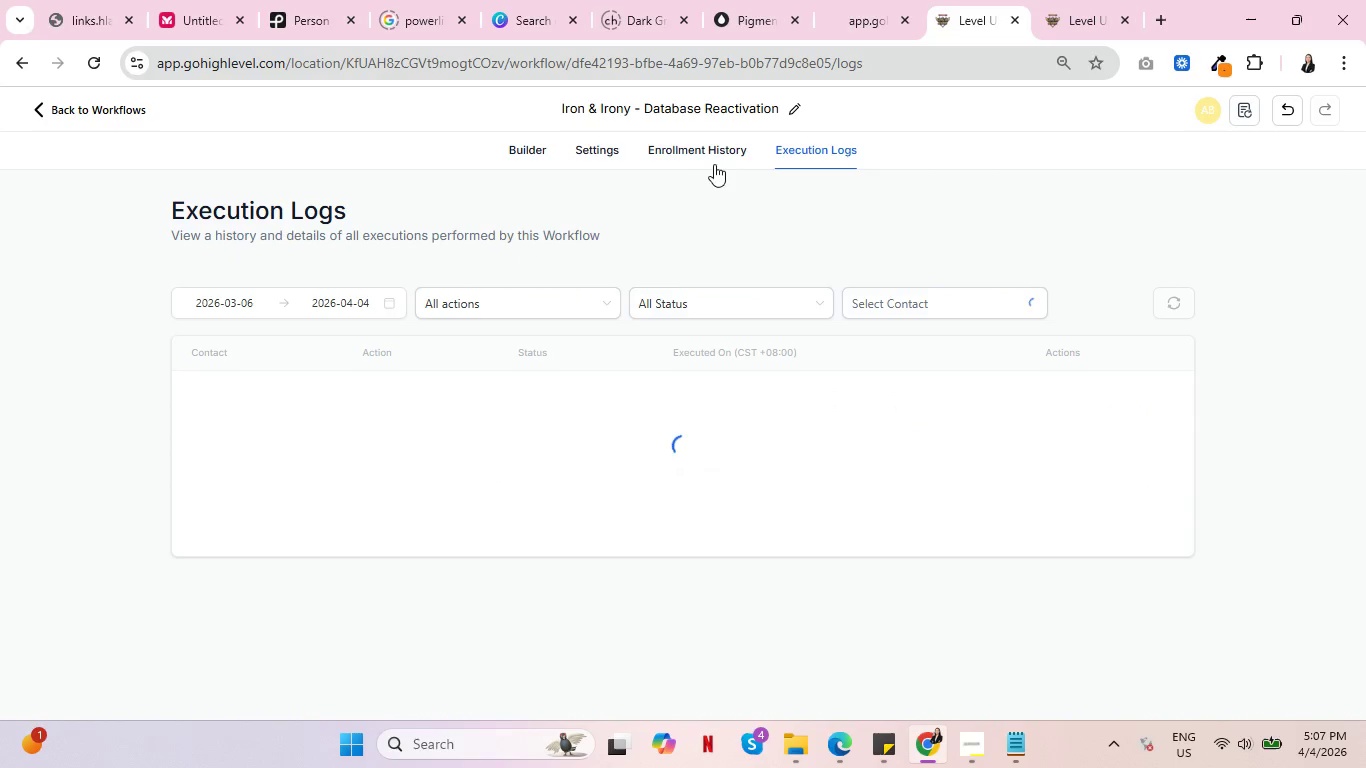 
key(Control+ControlLeft)
 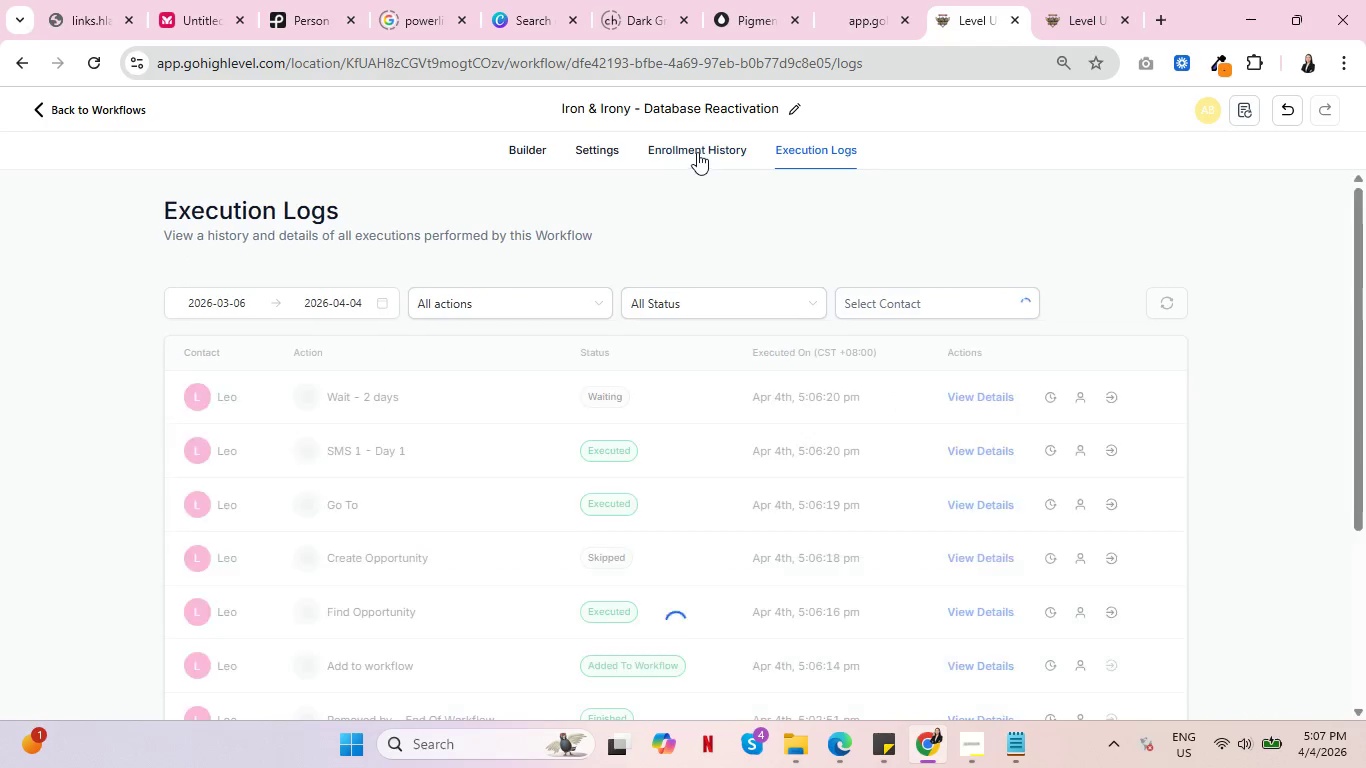 
left_click([697, 152])
 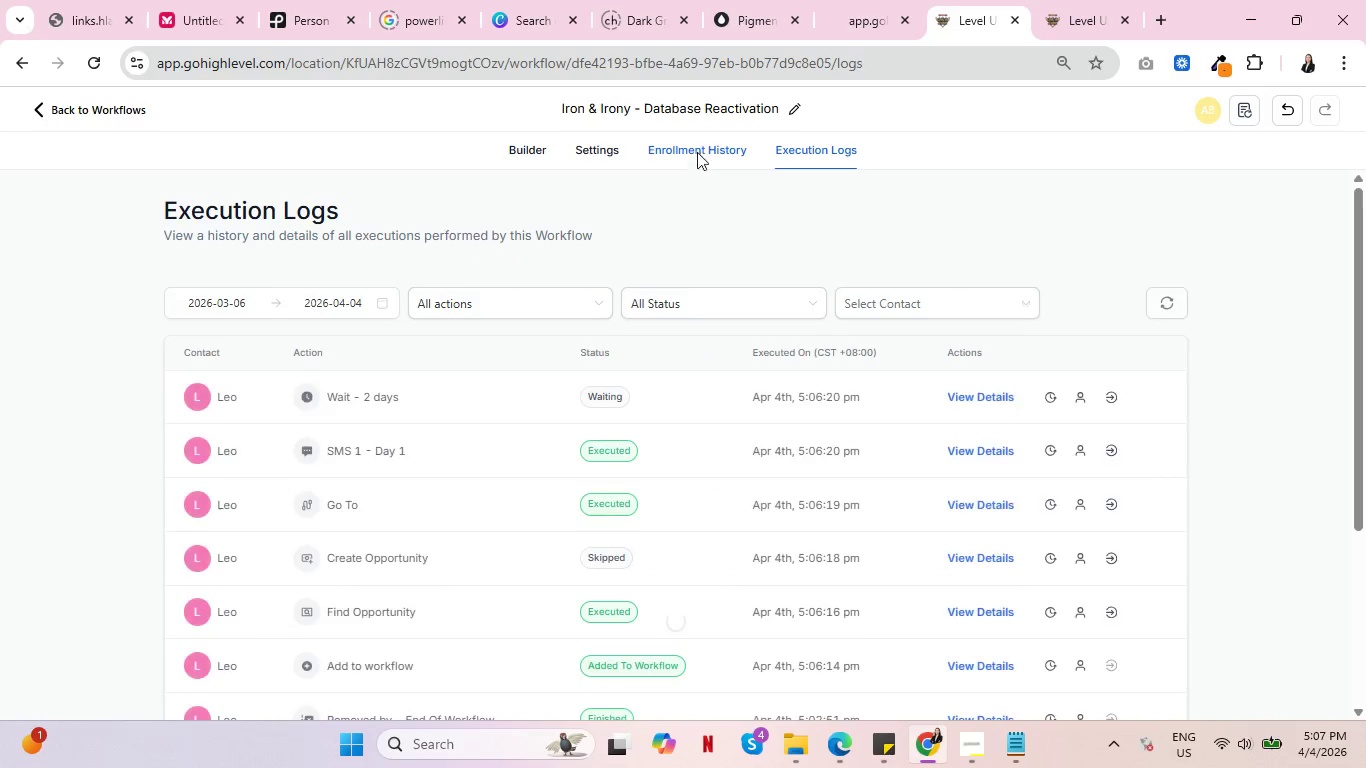 
key(Control+ControlLeft)
 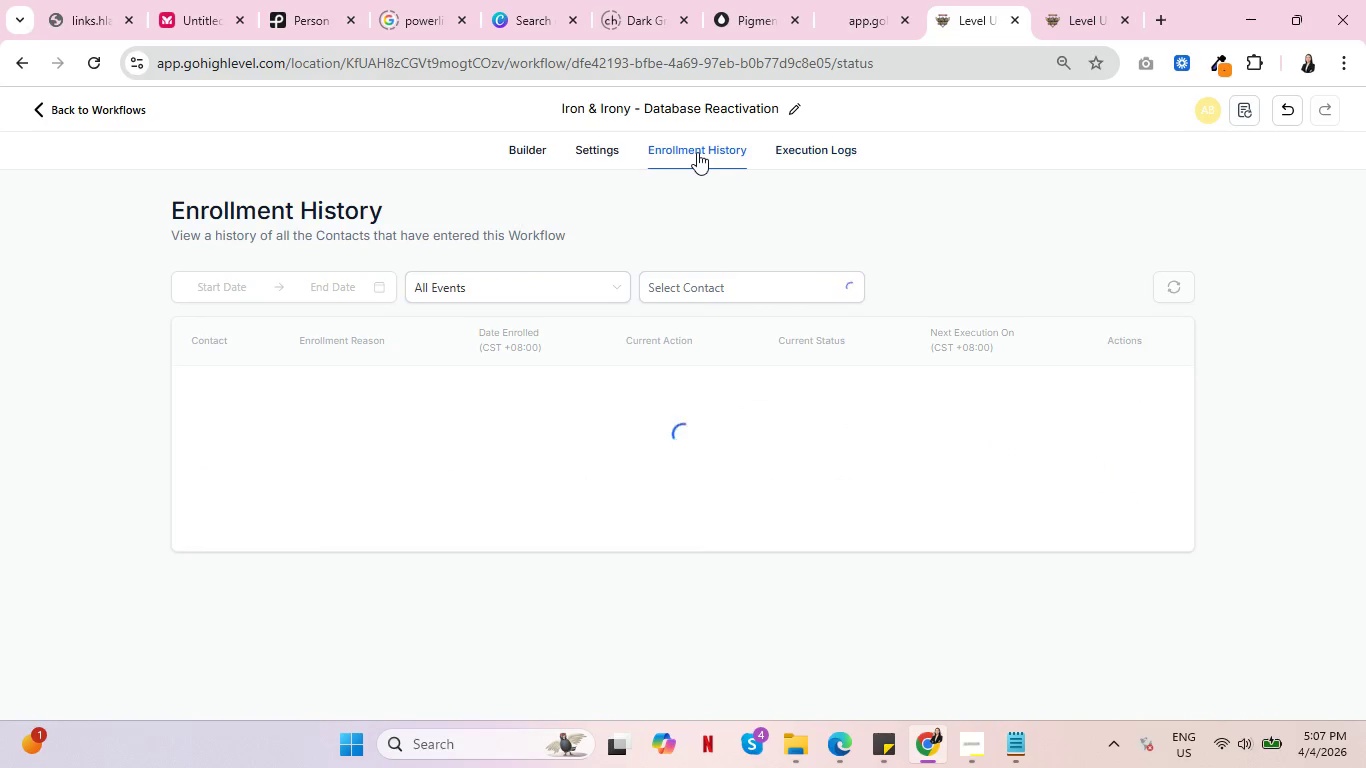 
key(Control+ControlLeft)
 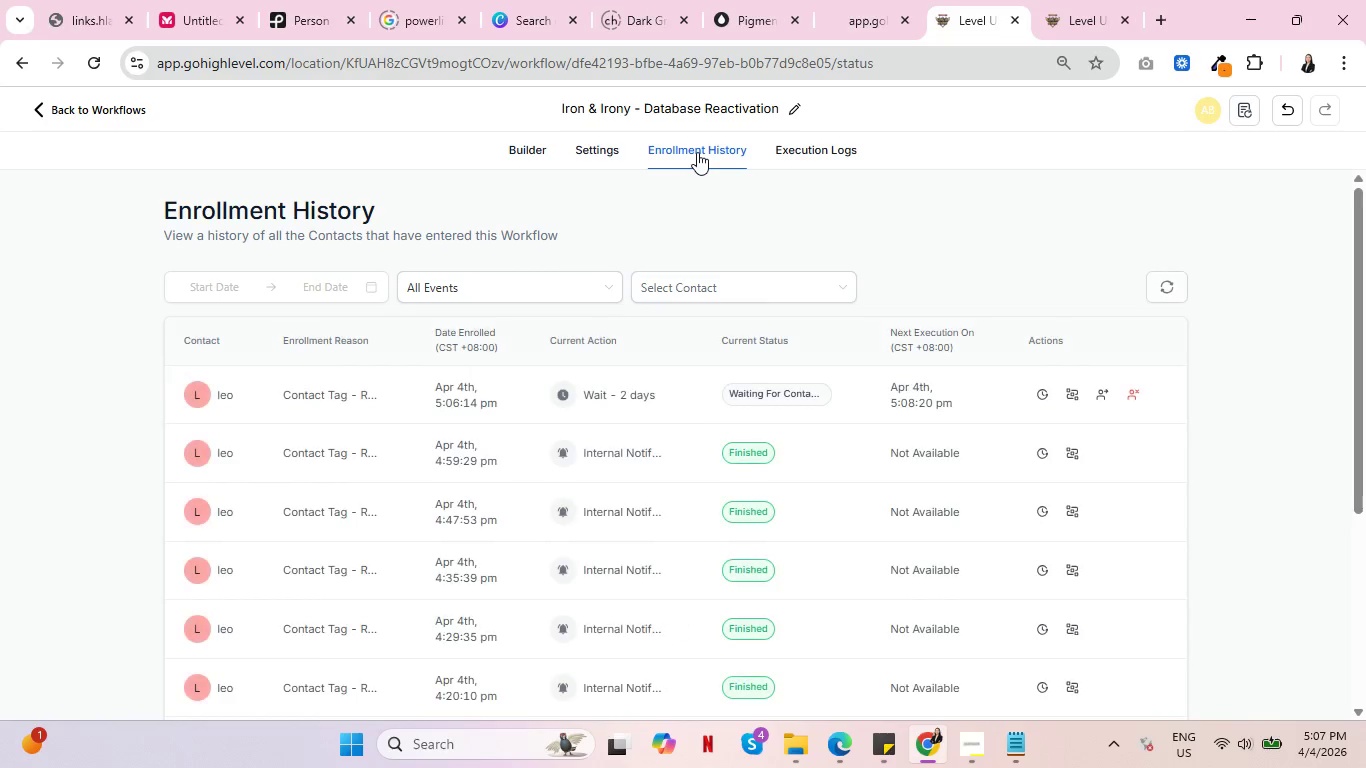 
key(Control+ControlLeft)
 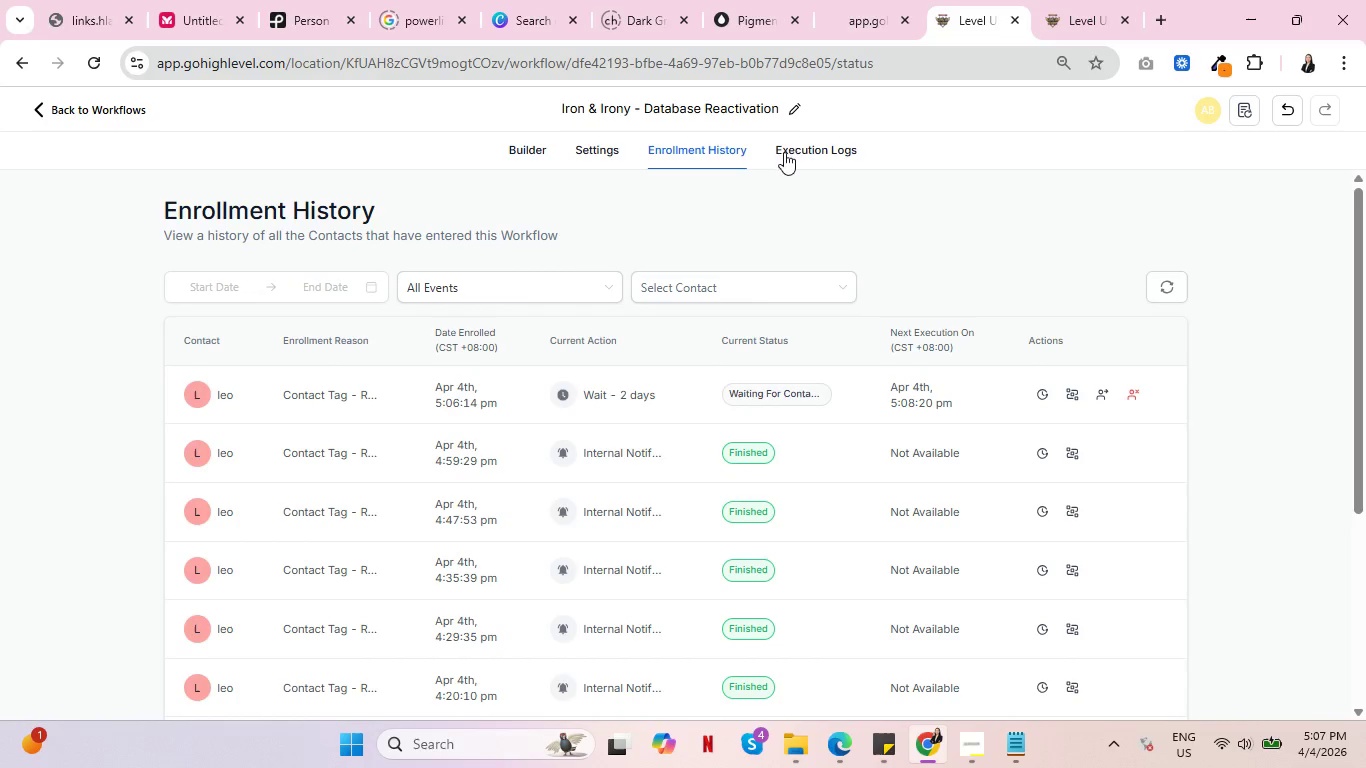 
key(Control+ControlLeft)
 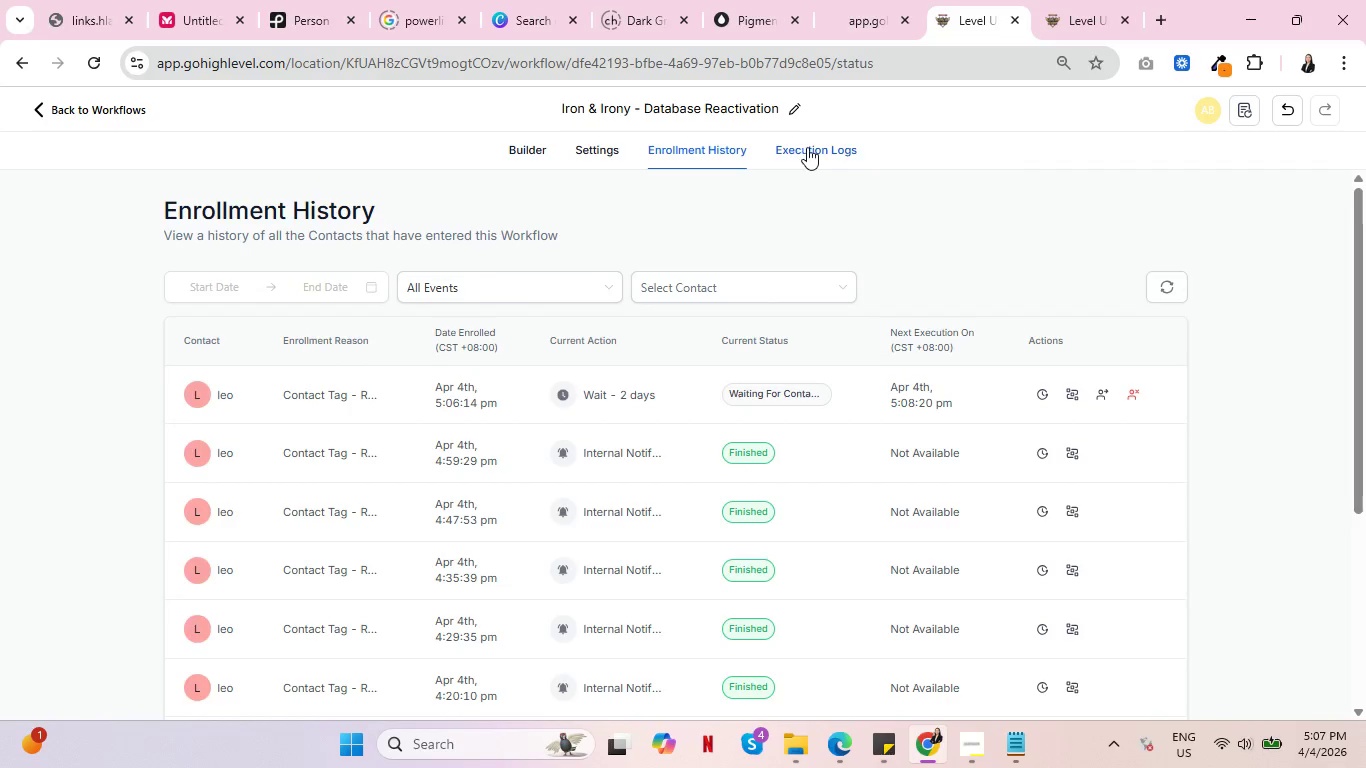 
left_click([807, 147])
 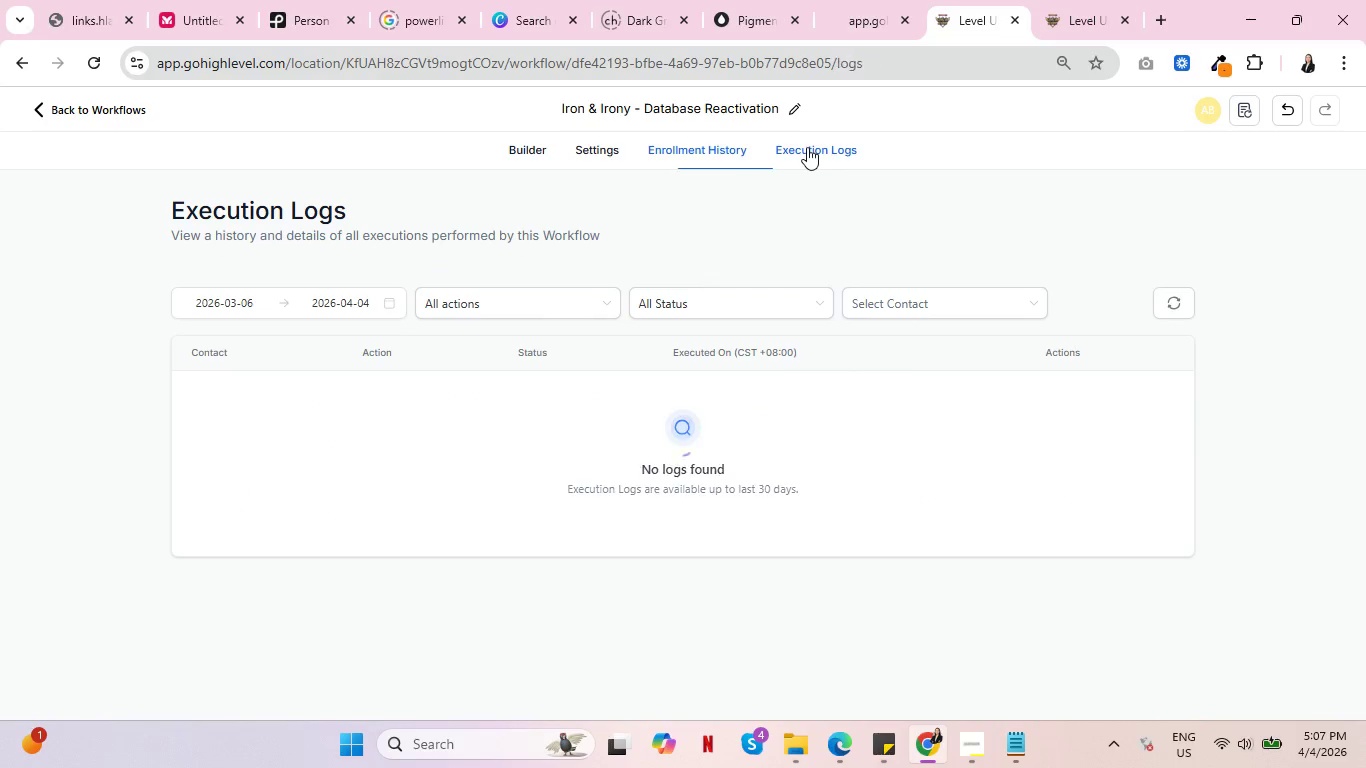 
key(Control+ControlLeft)
 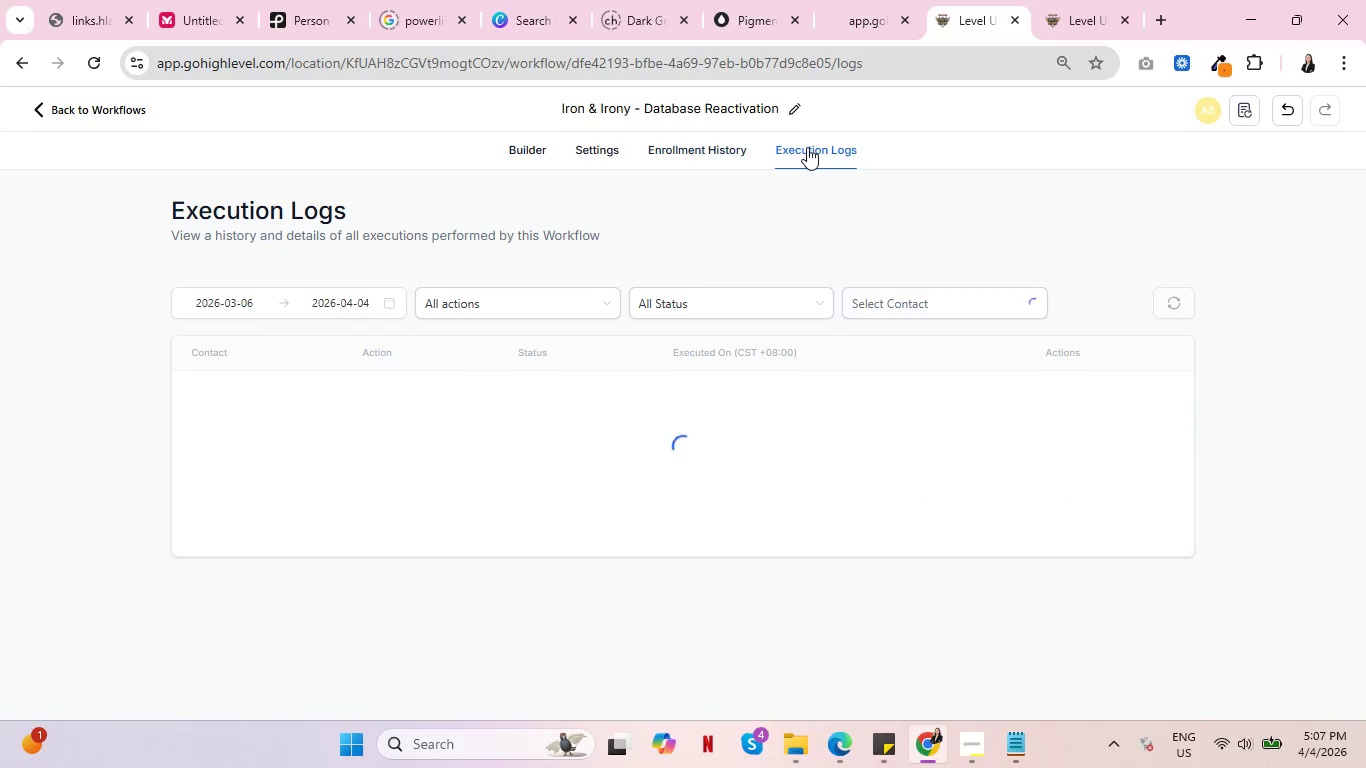 
key(Control+ControlLeft)
 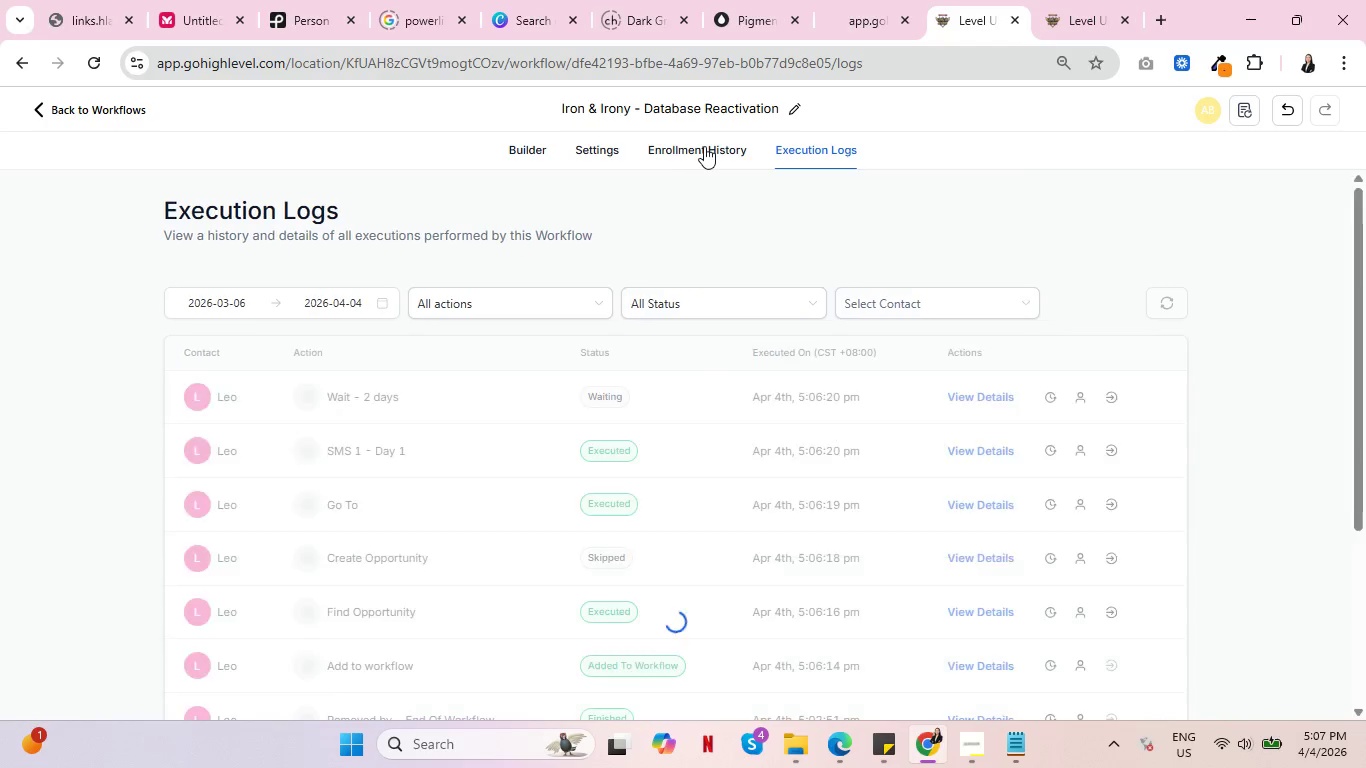 
left_click([704, 146])
 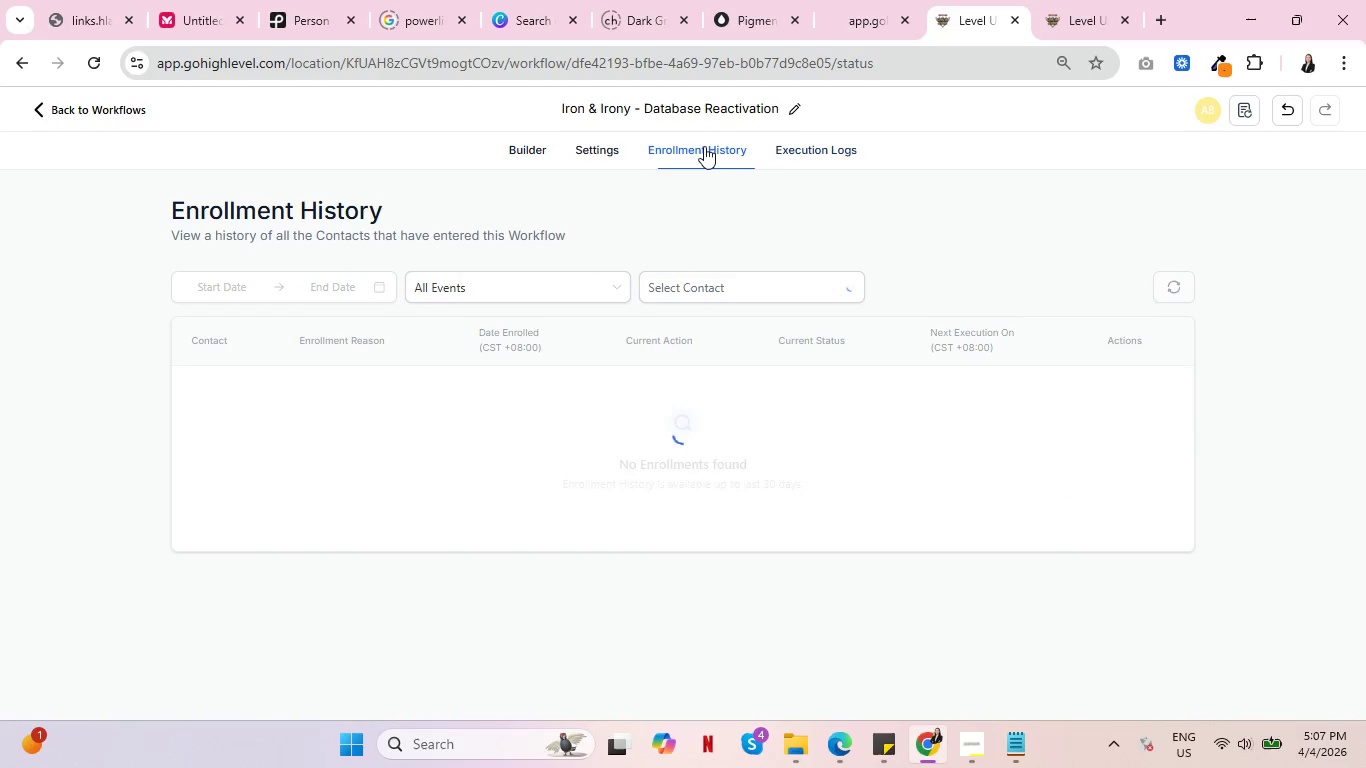 
key(Control+ControlLeft)
 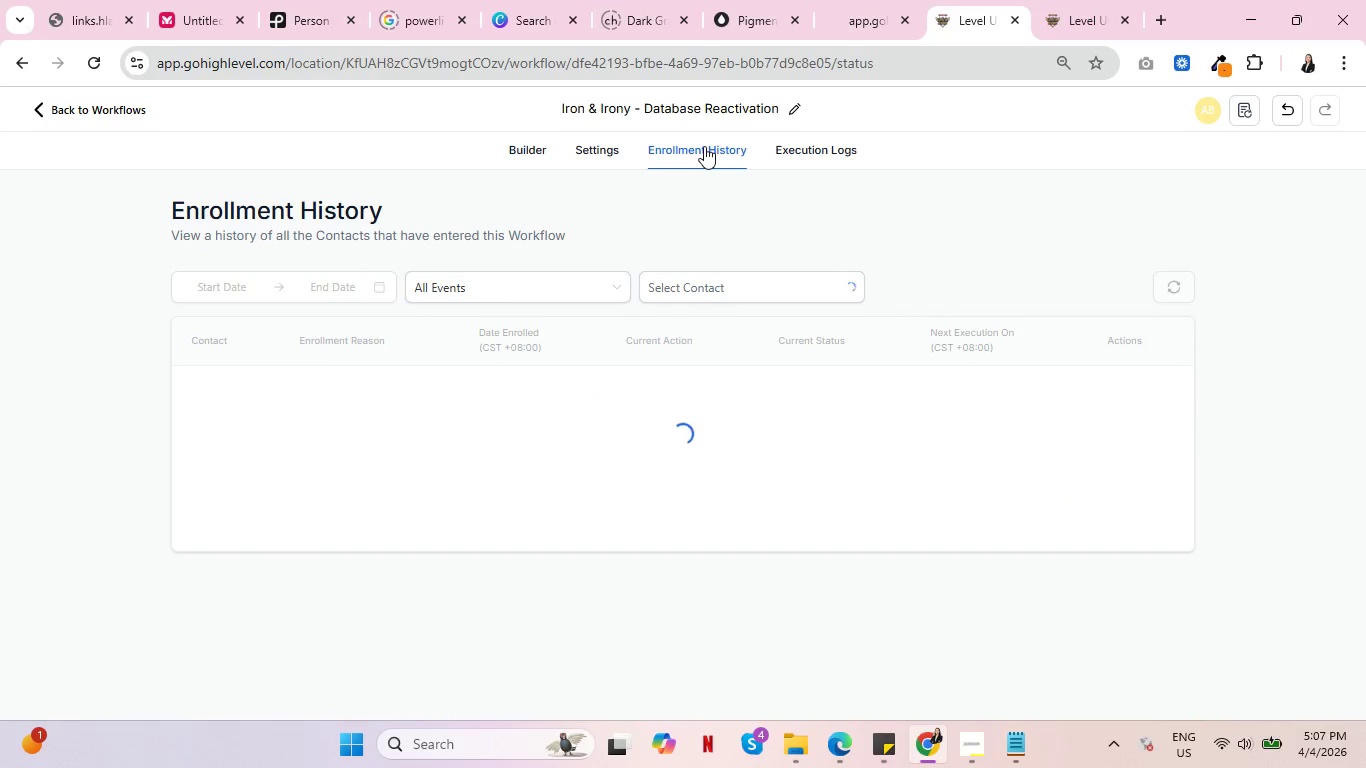 
key(Control+ControlLeft)
 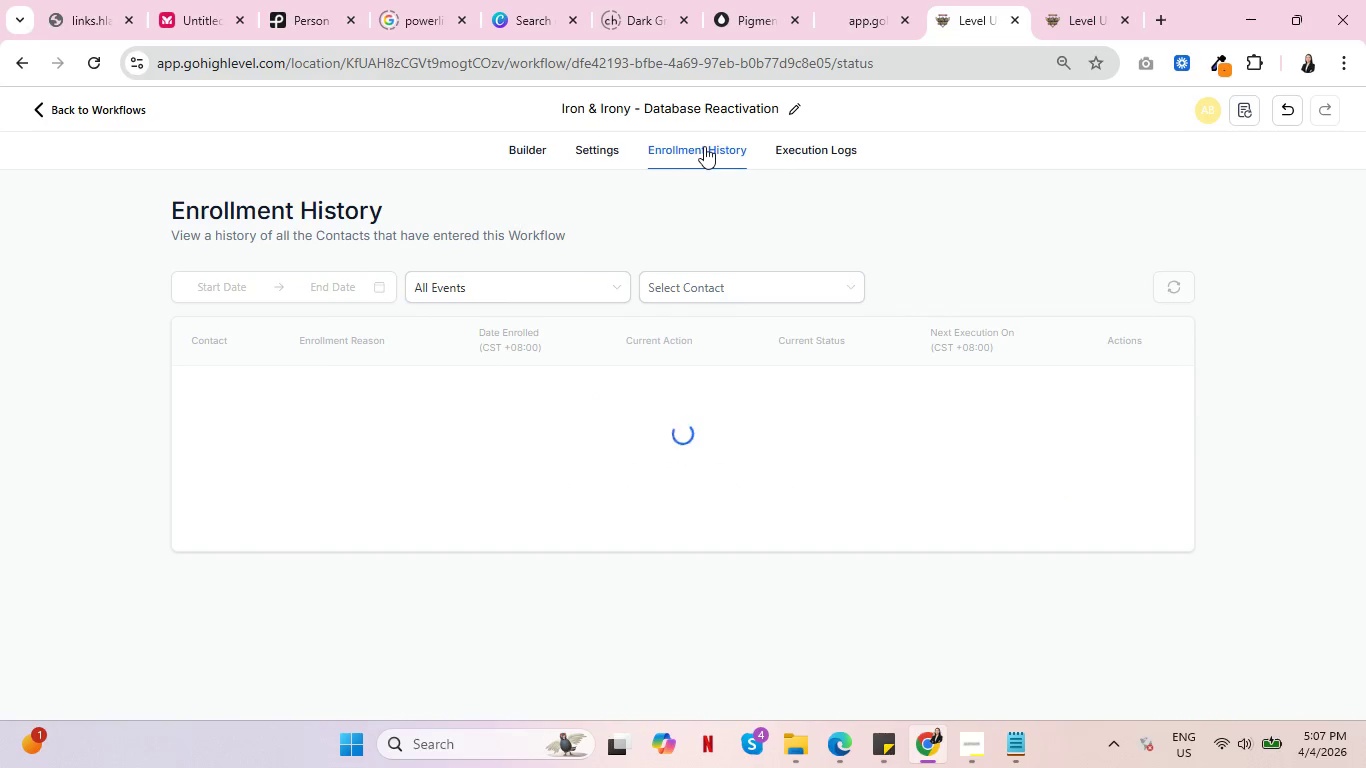 
key(Control+ControlLeft)
 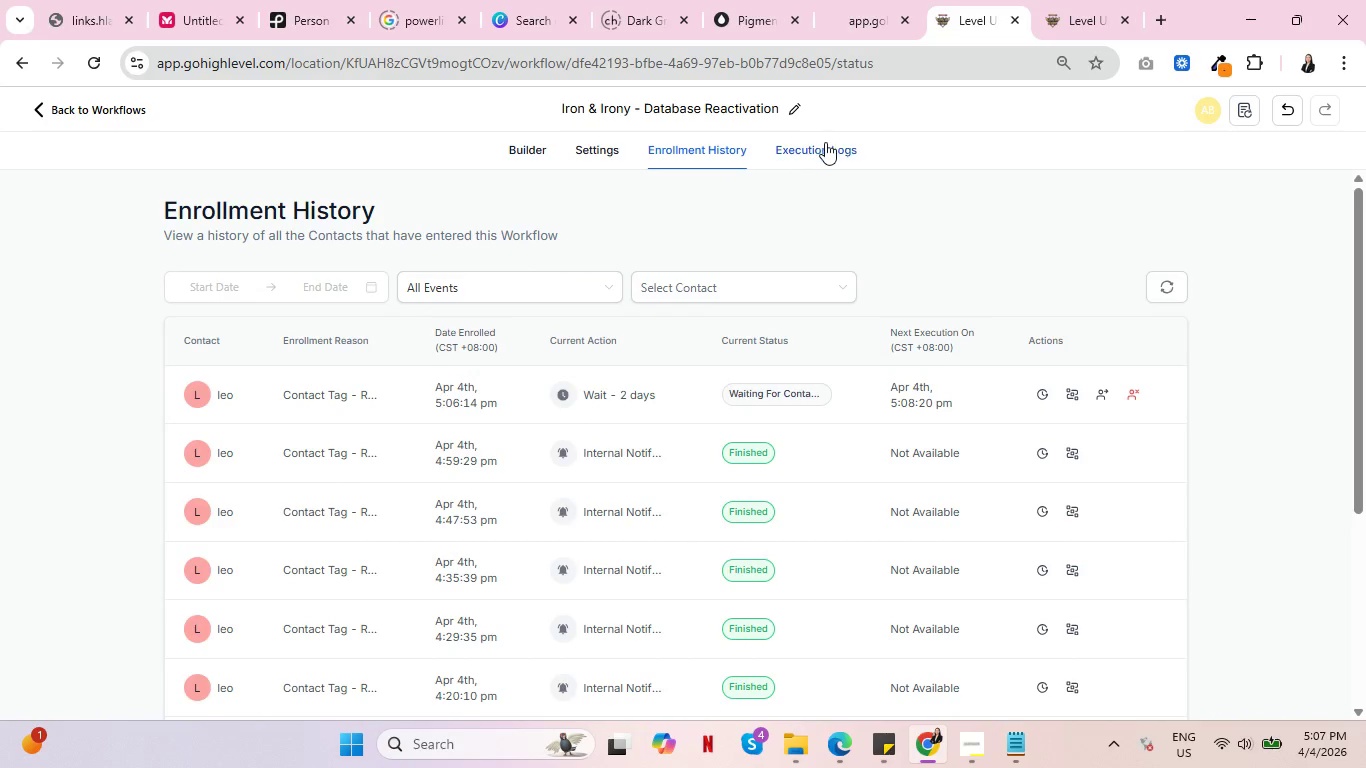 
left_click([825, 142])
 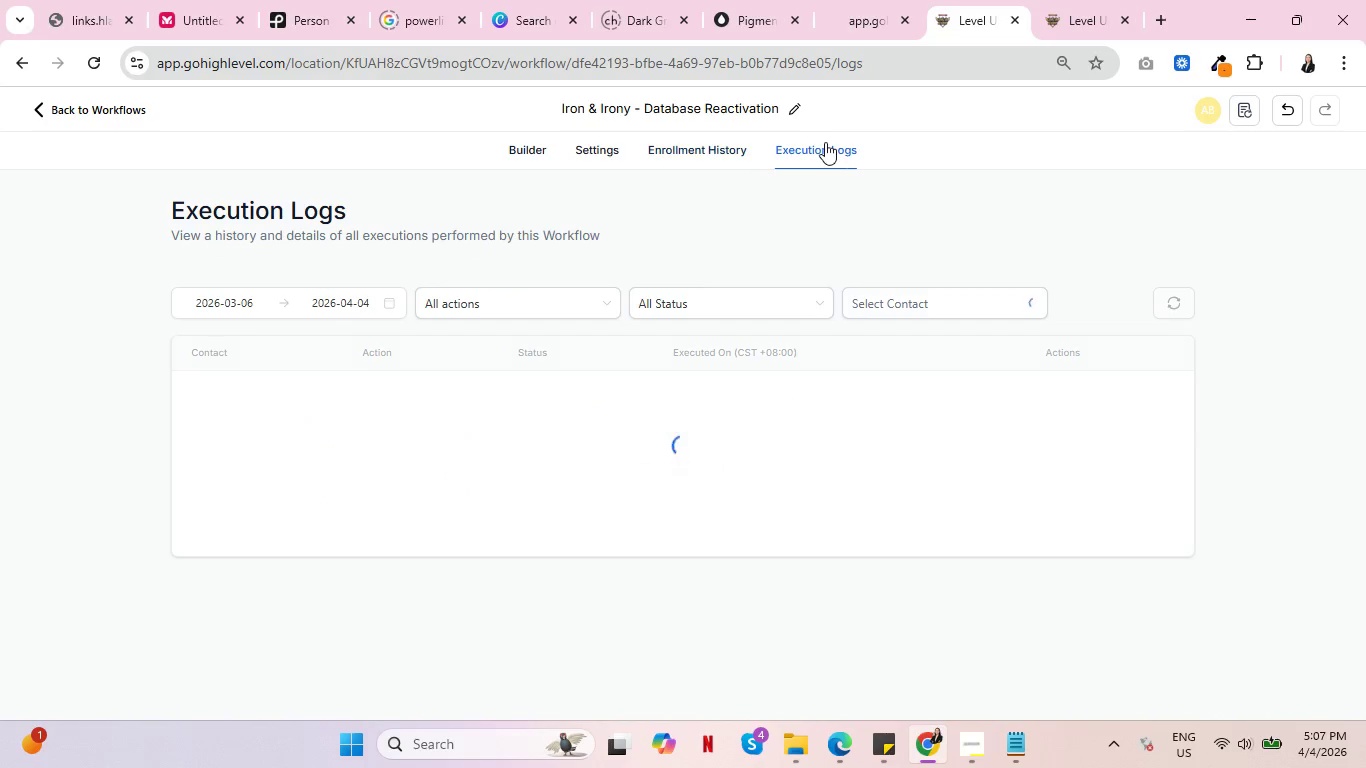 
key(Control+ControlLeft)
 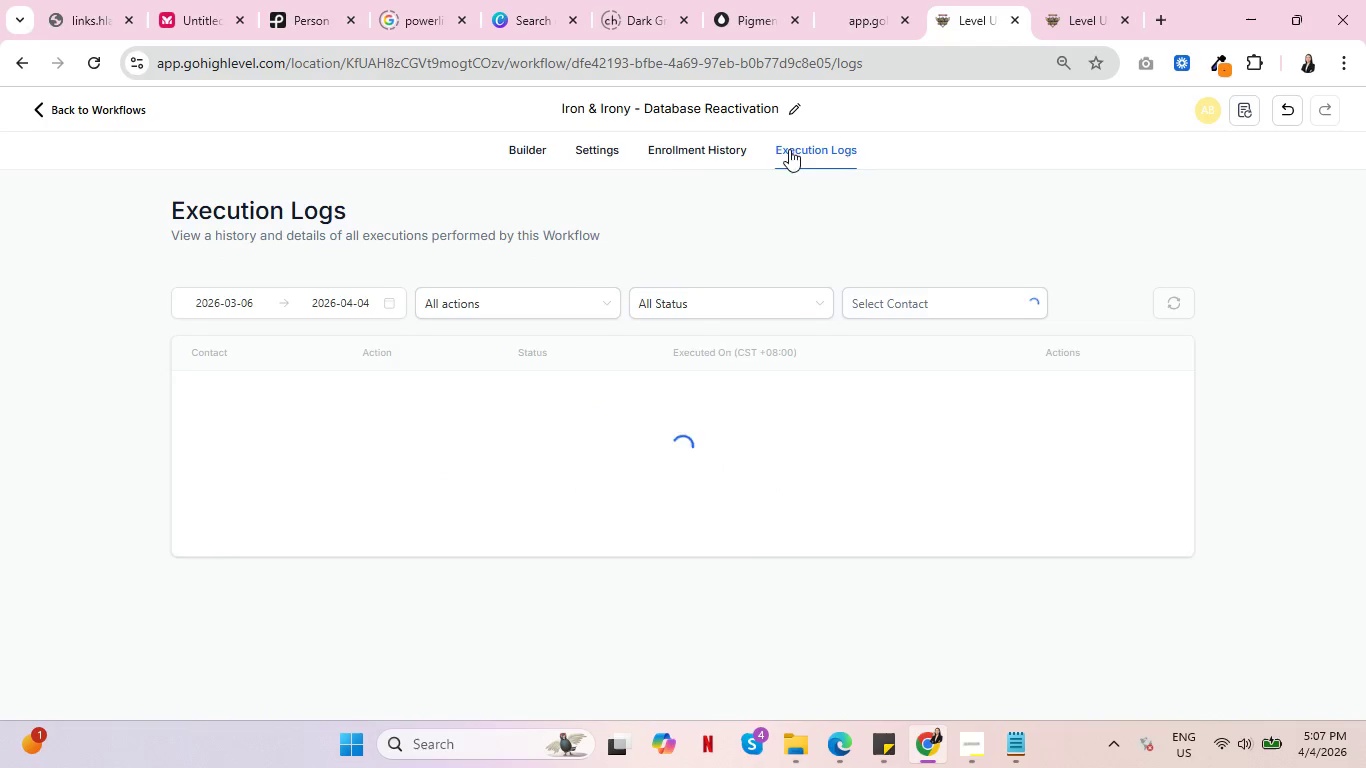 
key(Control+ControlLeft)
 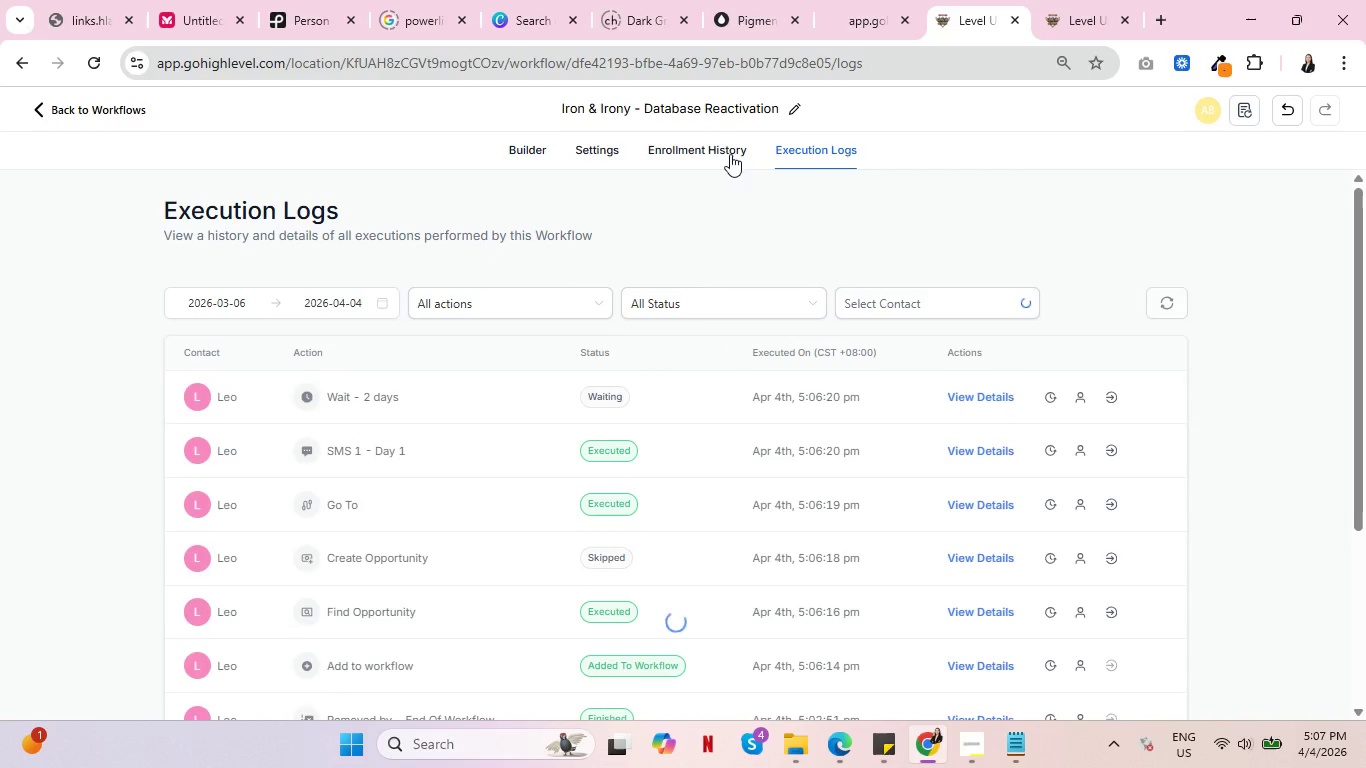 
key(Control+ControlLeft)
 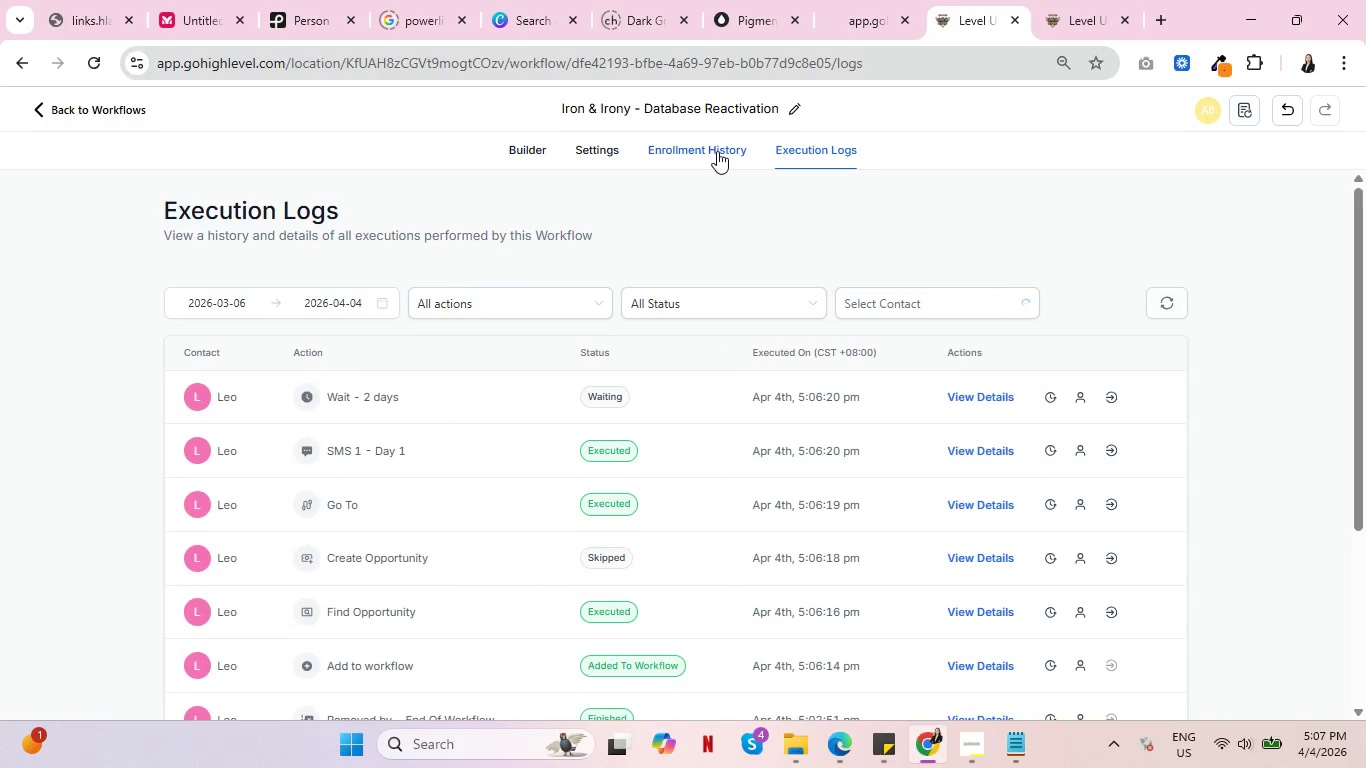 
left_click([717, 151])
 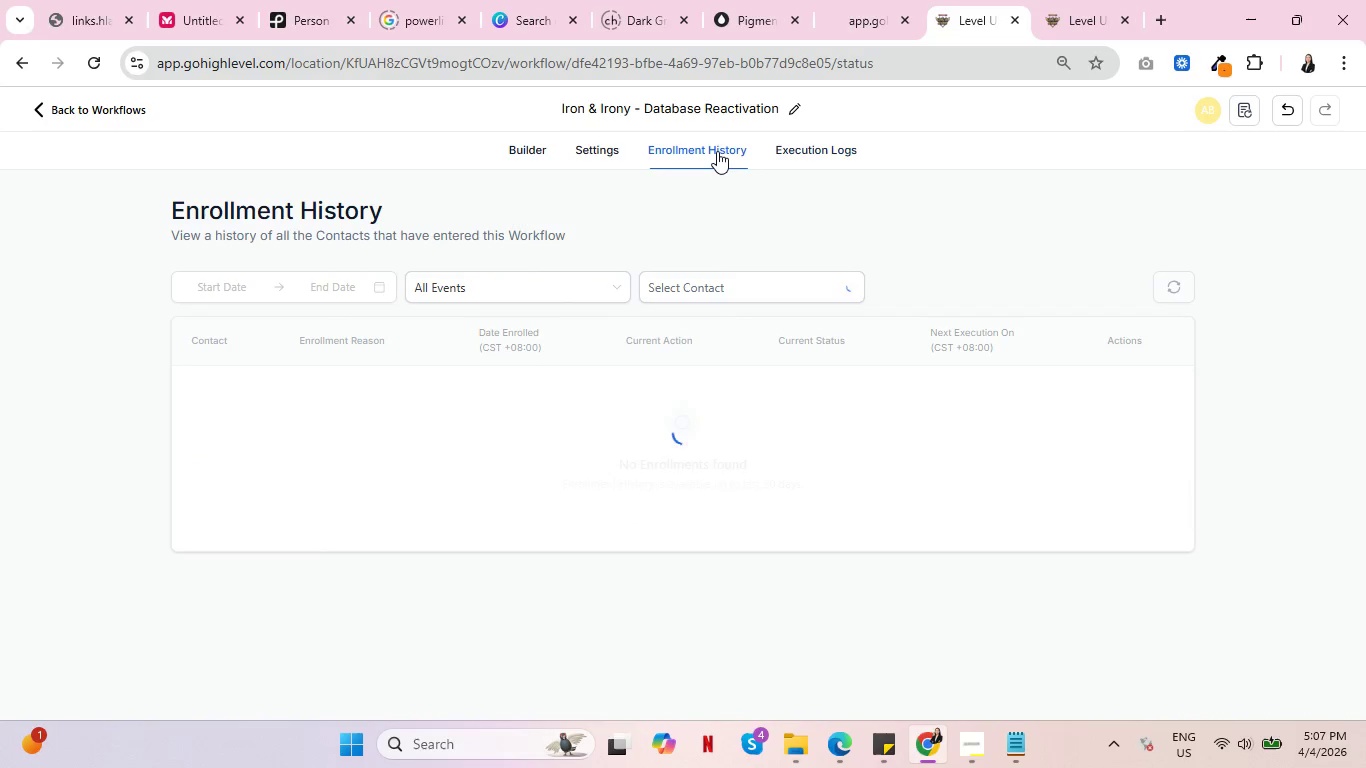 
key(Control+ControlLeft)
 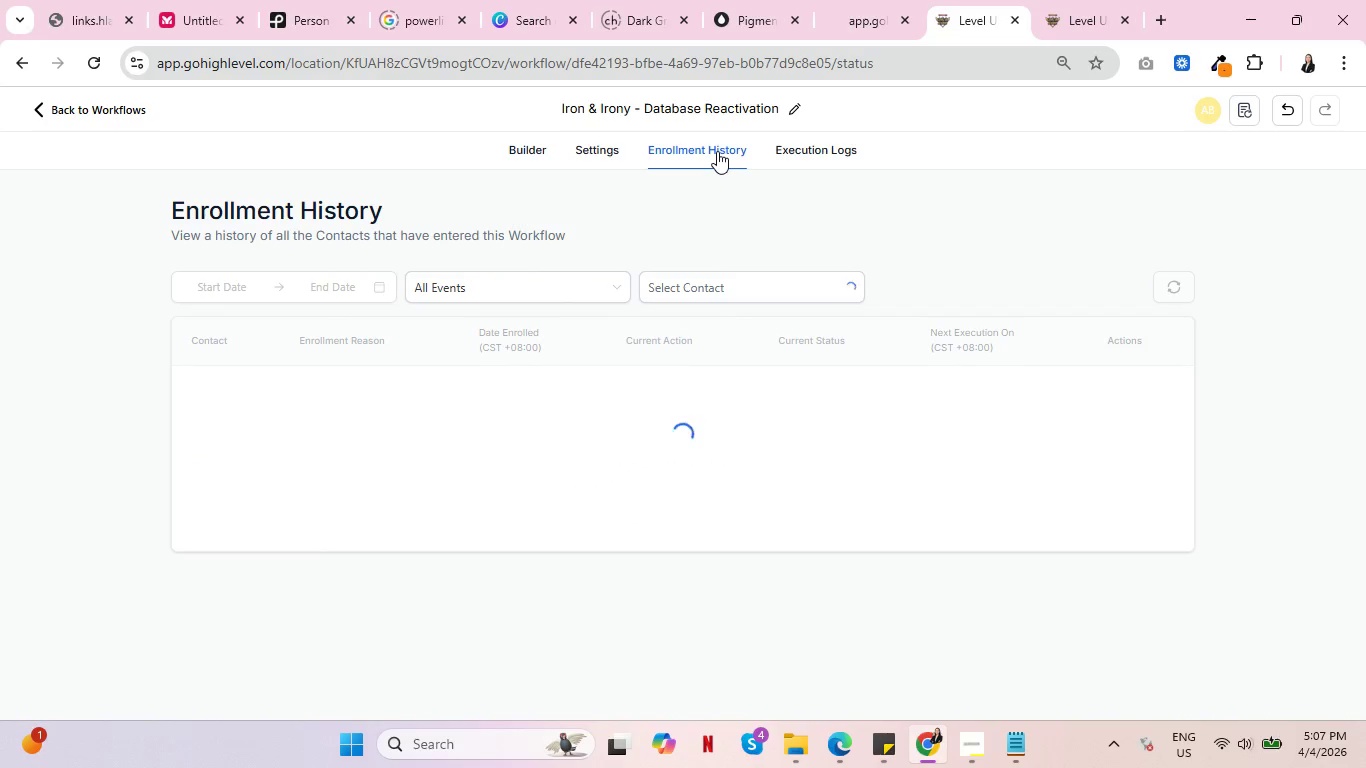 
key(Control+ControlLeft)
 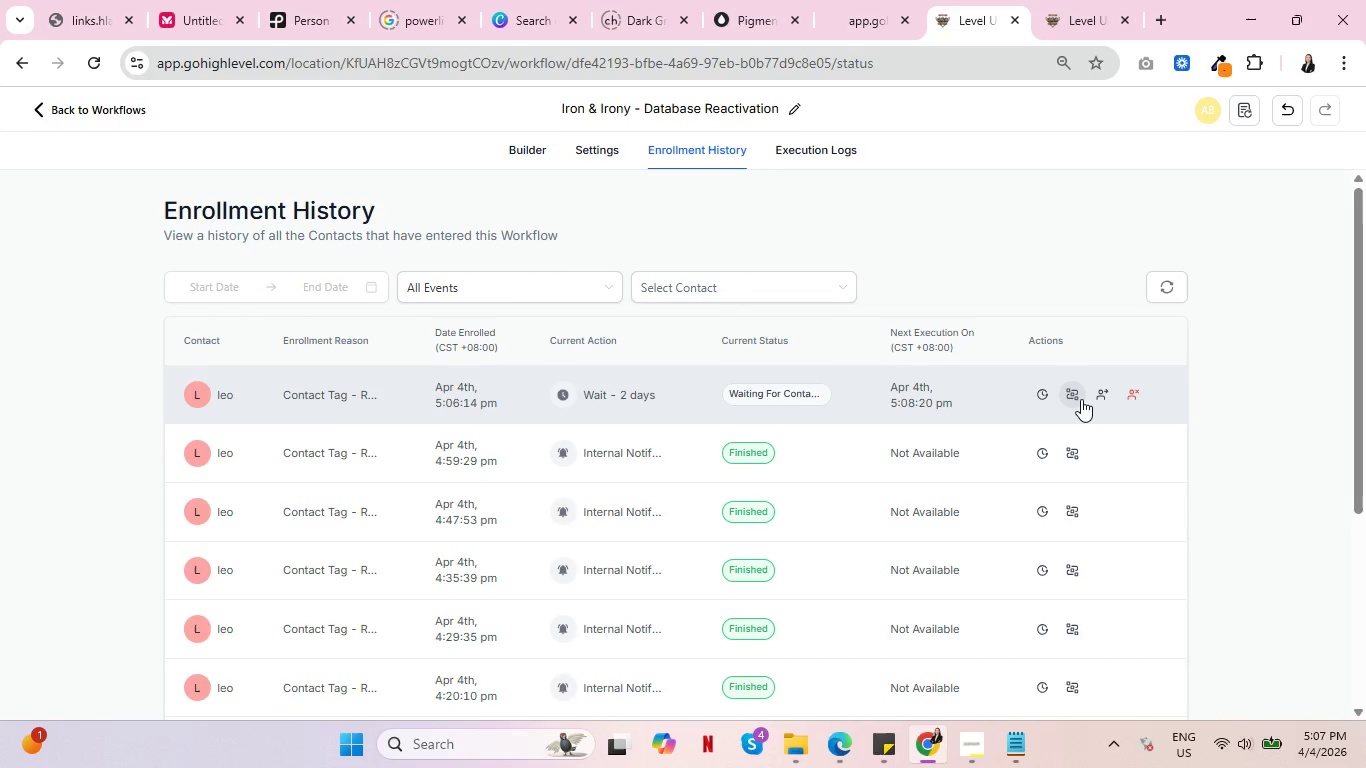 
left_click([1075, 394])
 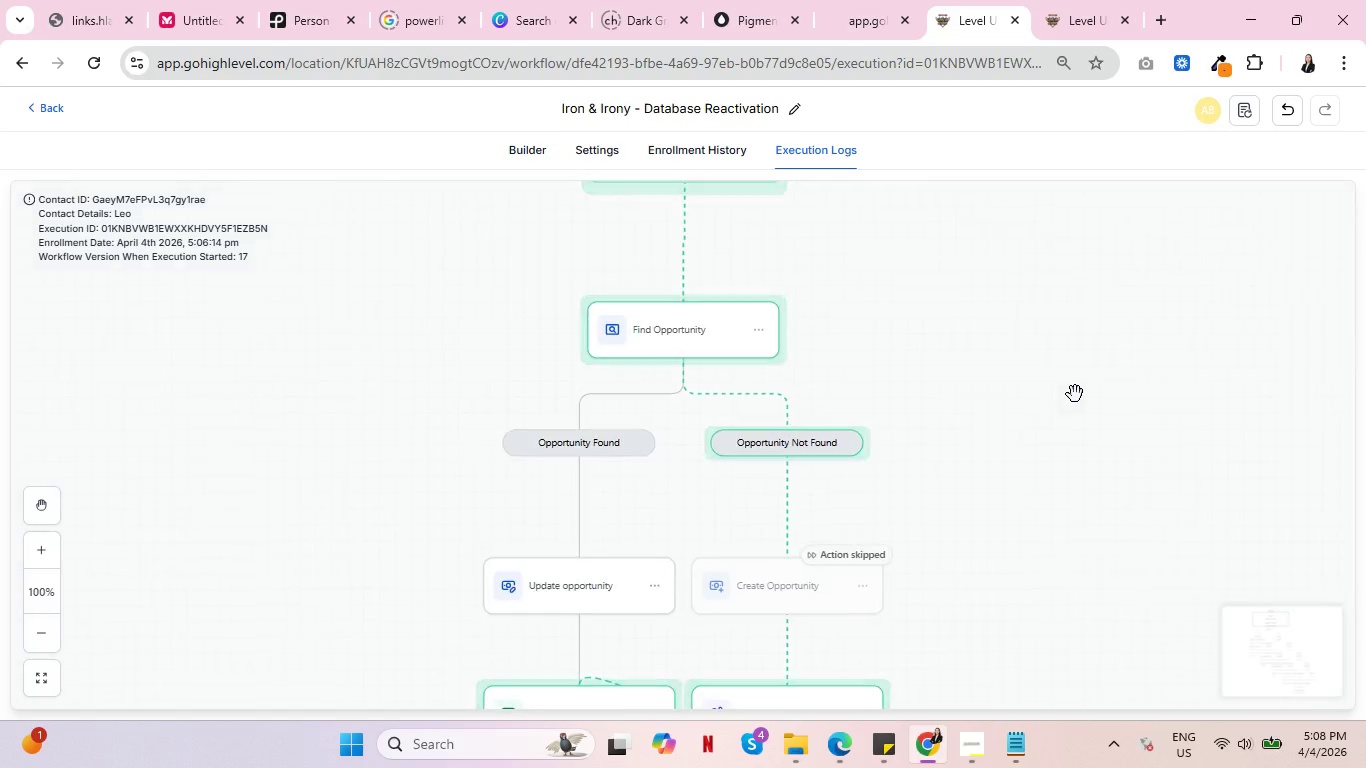 
scroll: coordinate [944, 439], scroll_direction: down, amount: 10.0
 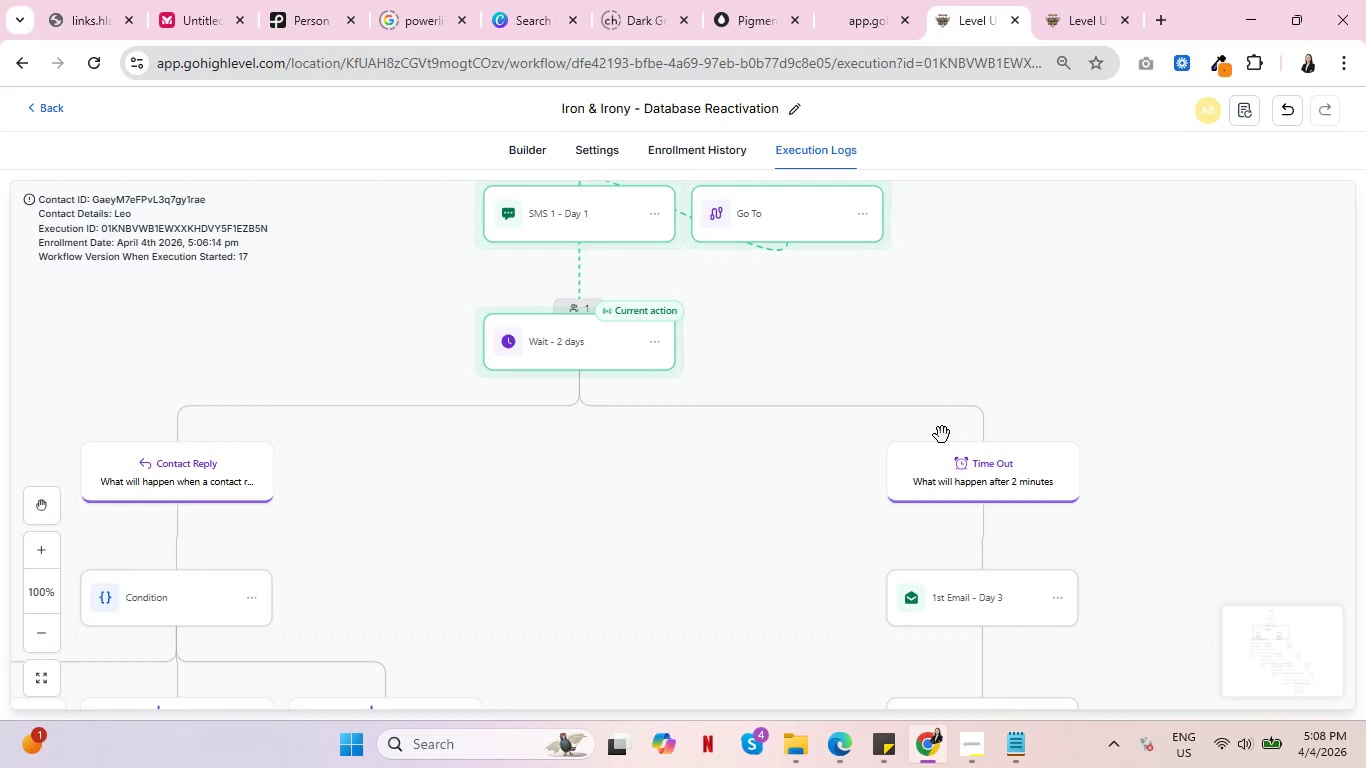 
scroll: coordinate [794, 457], scroll_direction: up, amount: 3.0
 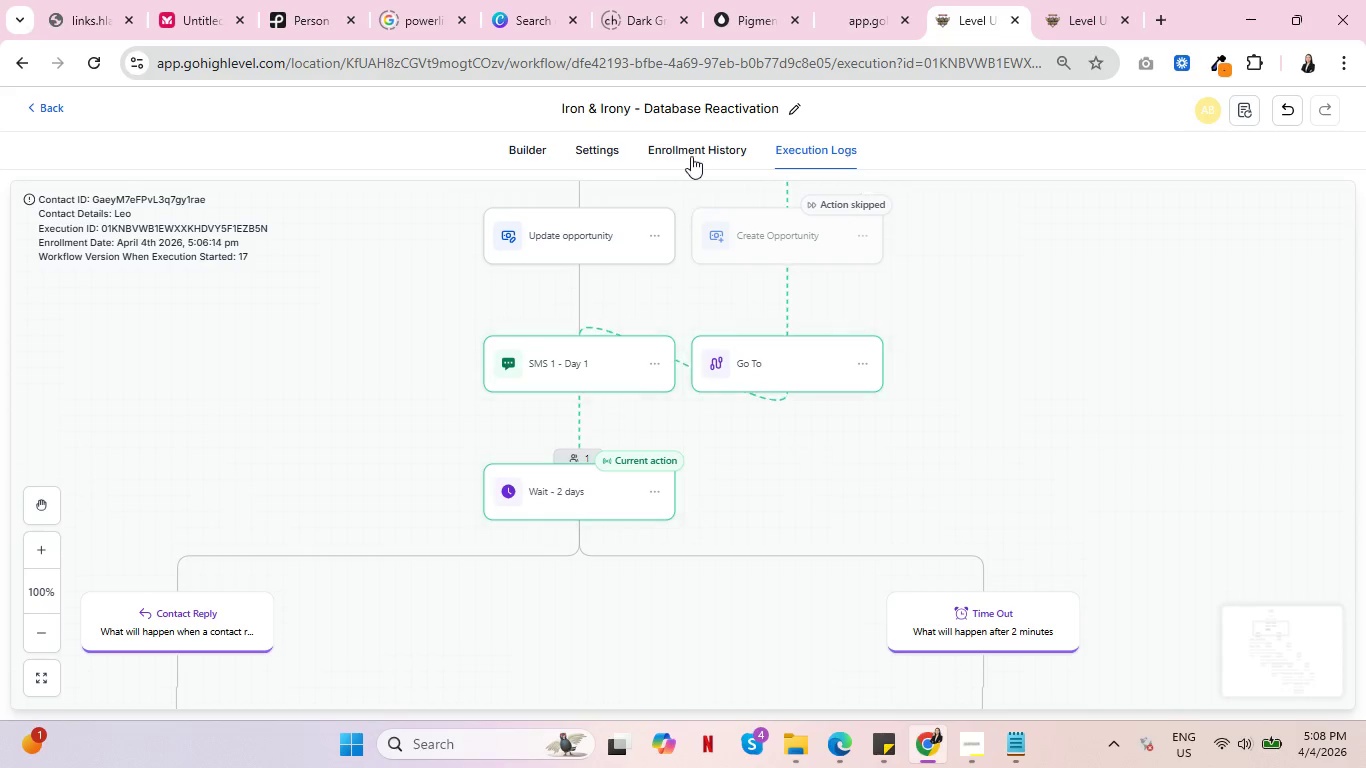 
left_click([691, 147])
 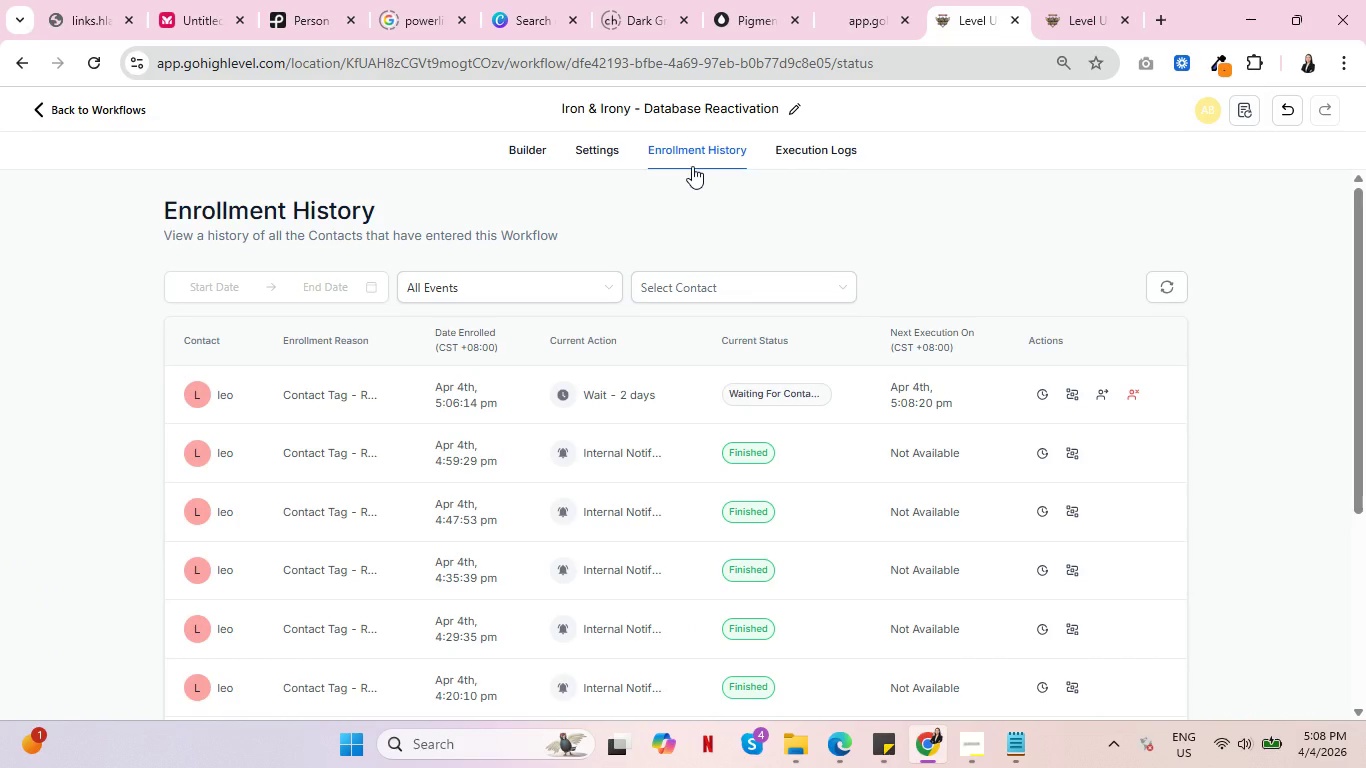 
key(Control+ControlLeft)
 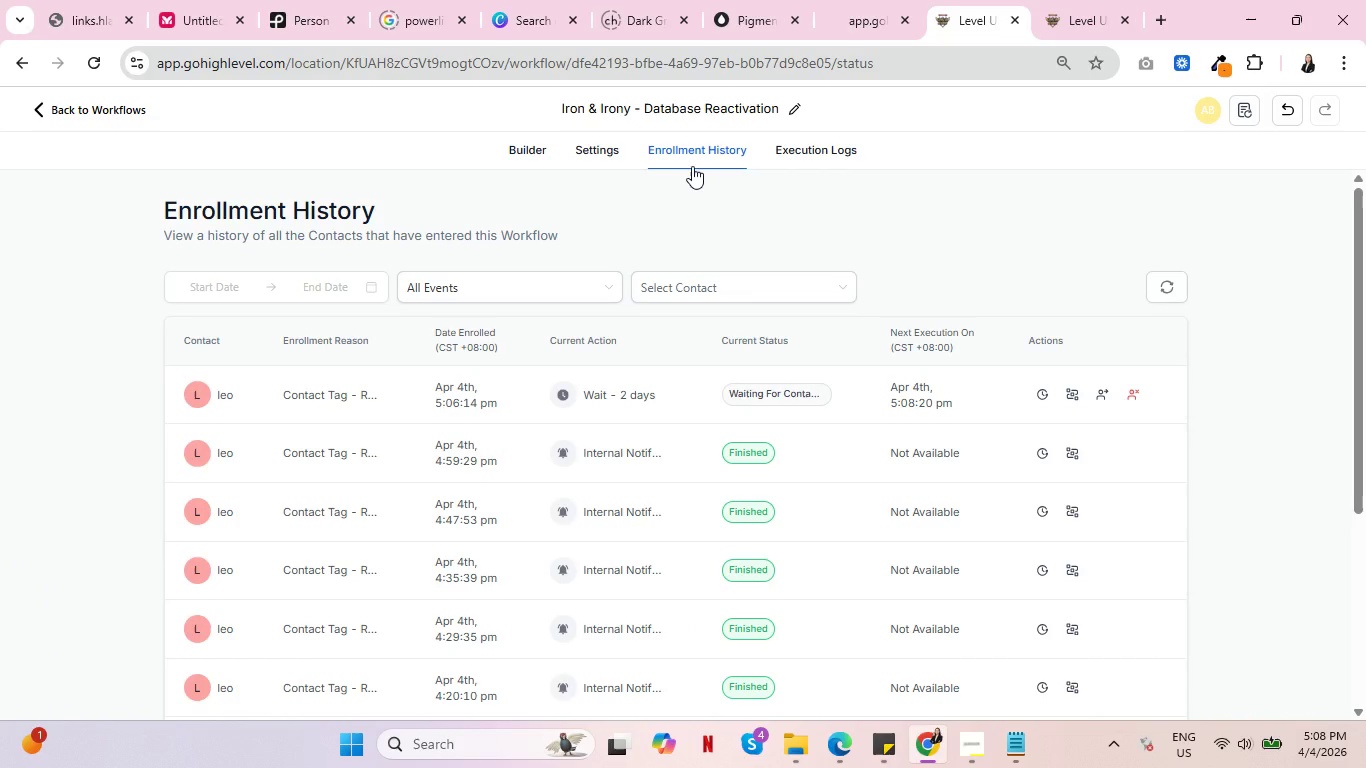 
key(Control+ControlLeft)
 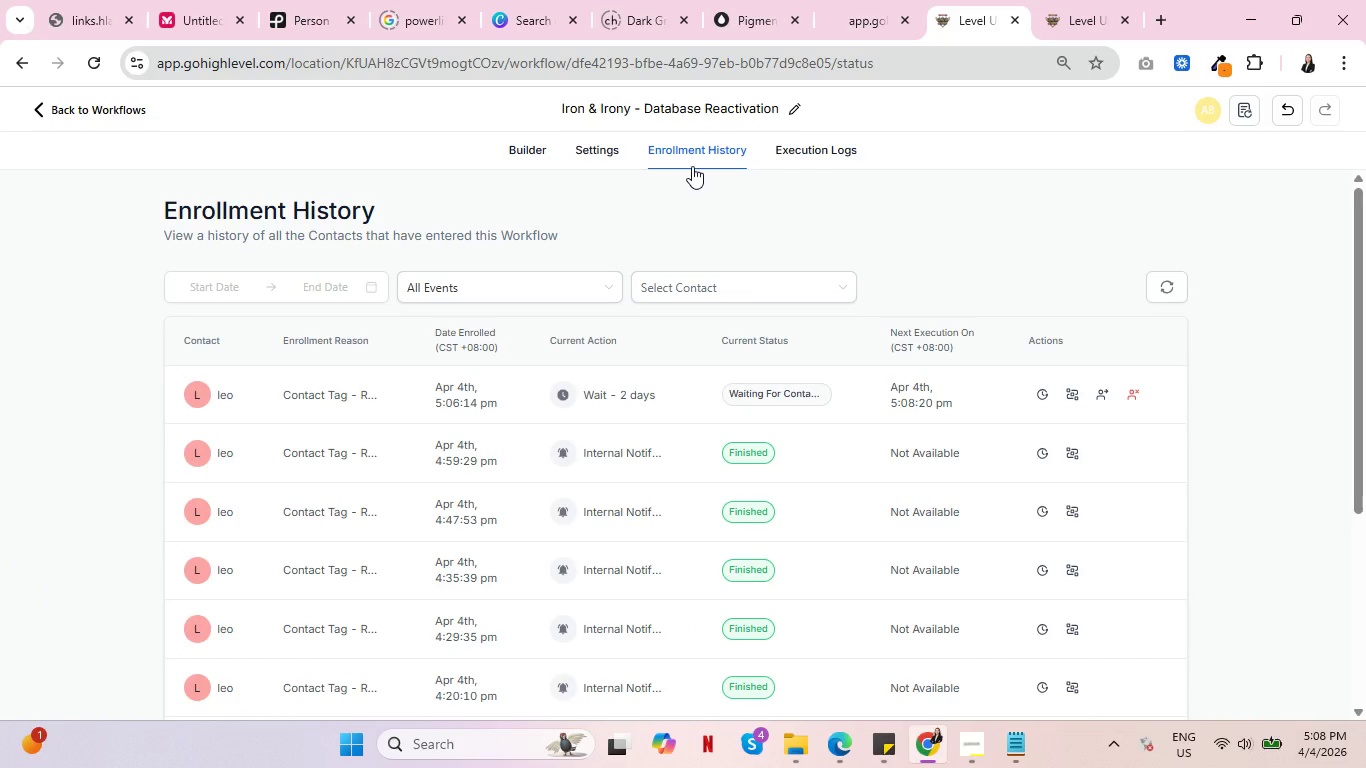 
key(Control+ControlLeft)
 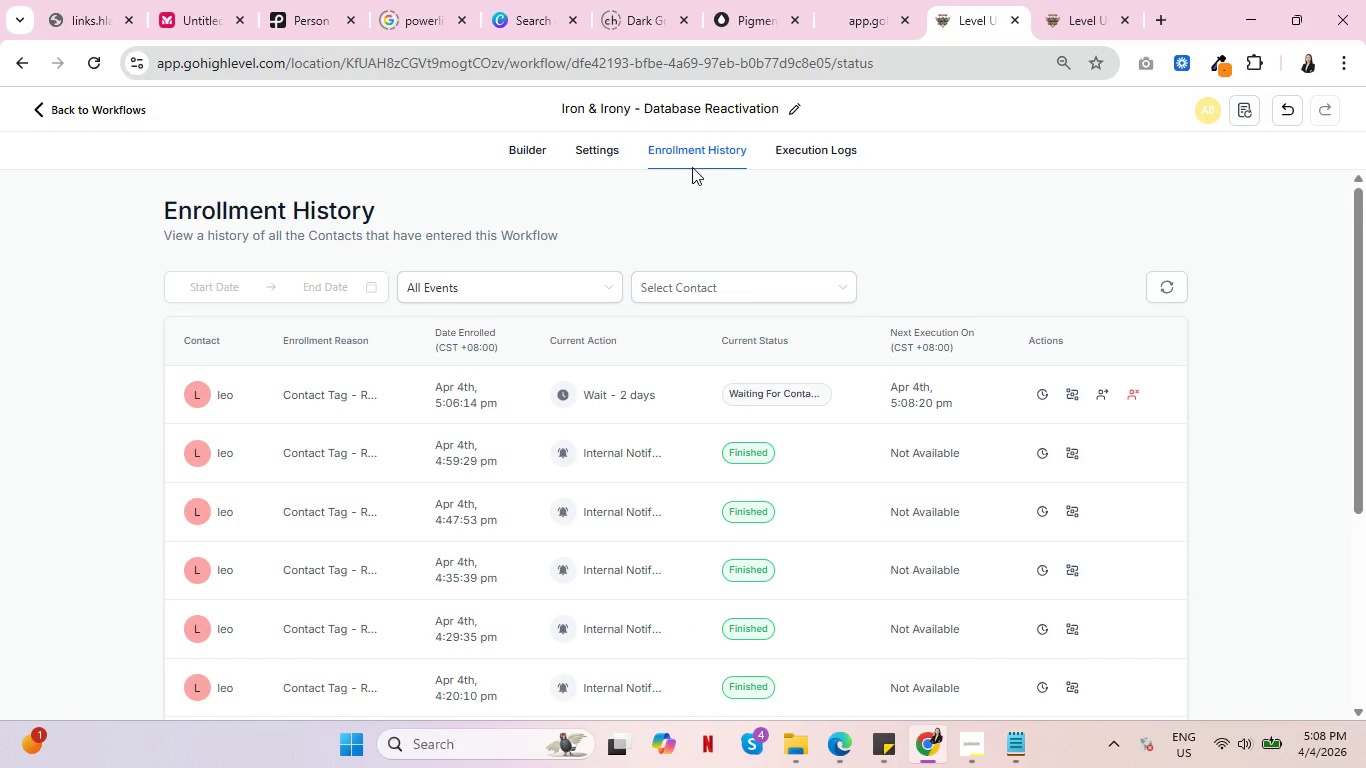 
key(Control+ControlLeft)
 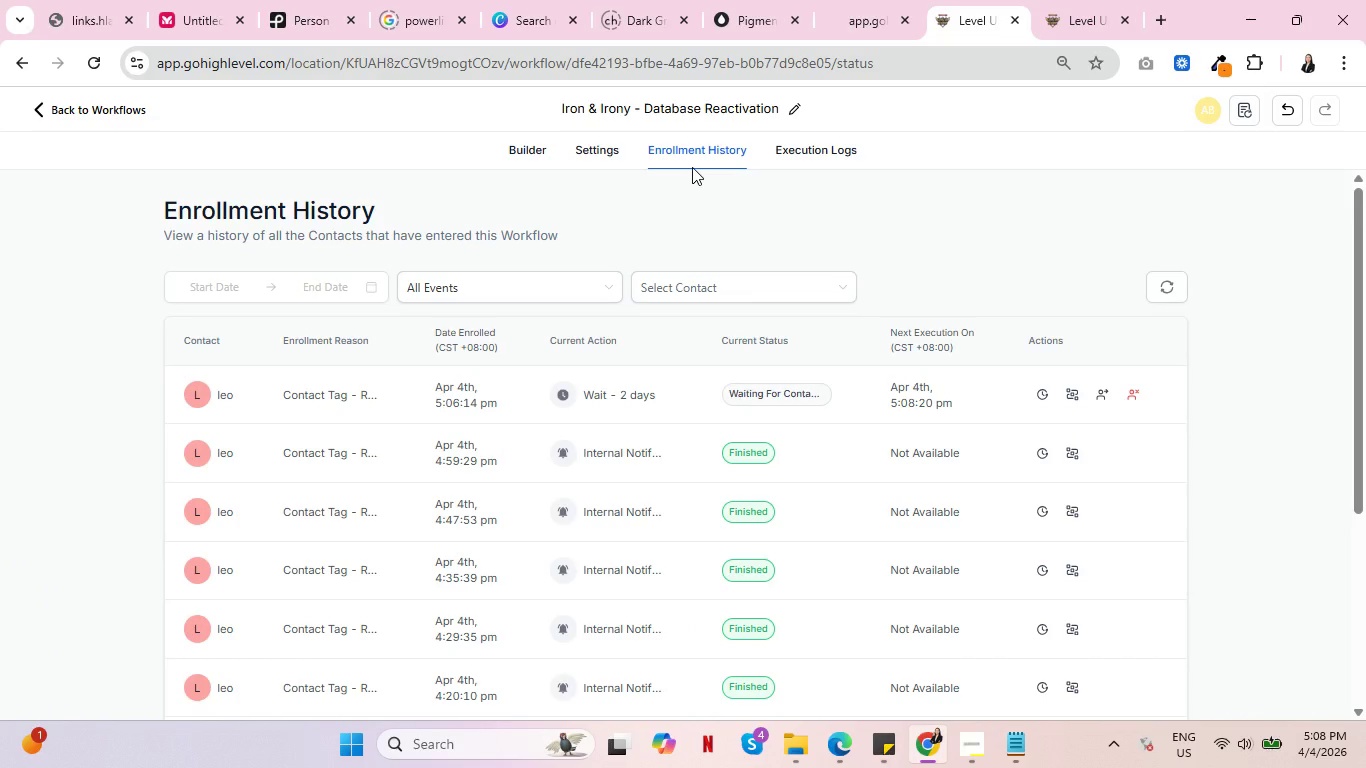 
key(Control+ControlLeft)
 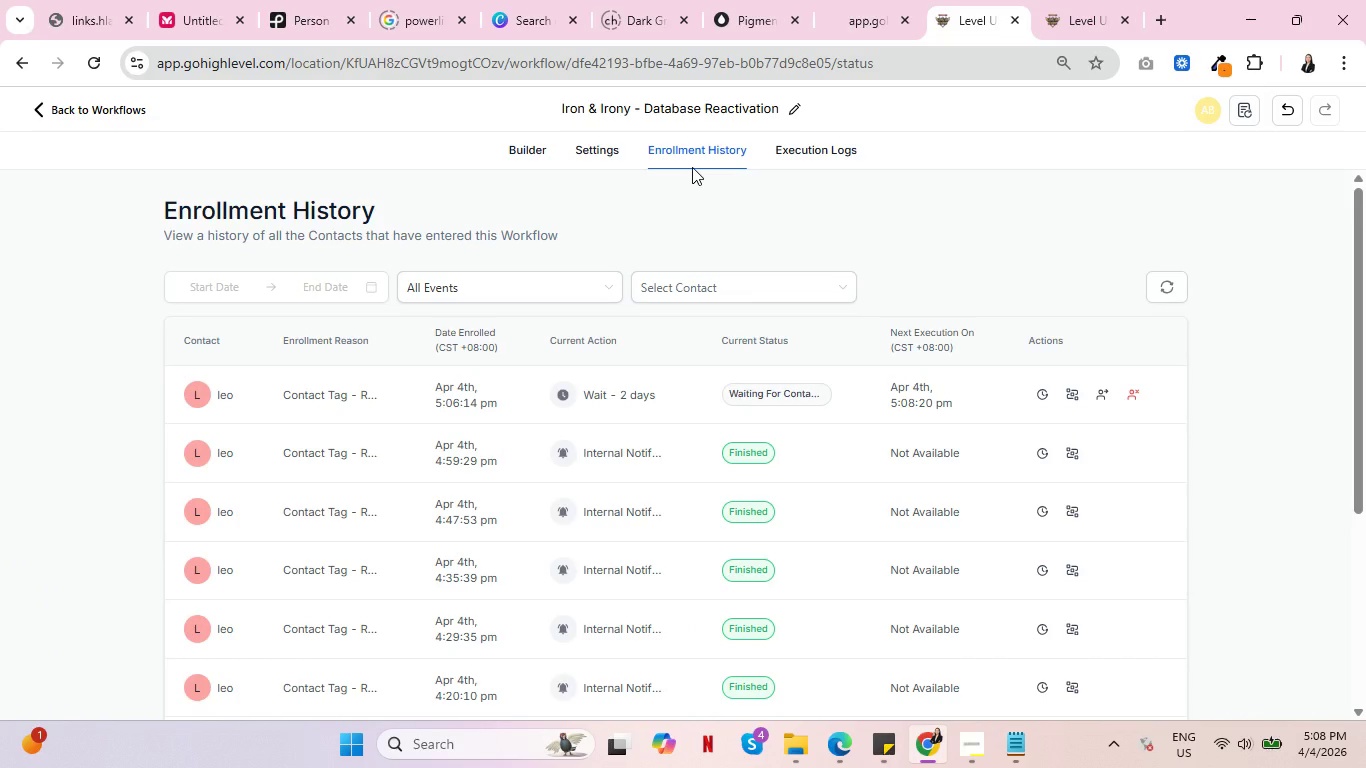 
key(Control+ControlLeft)
 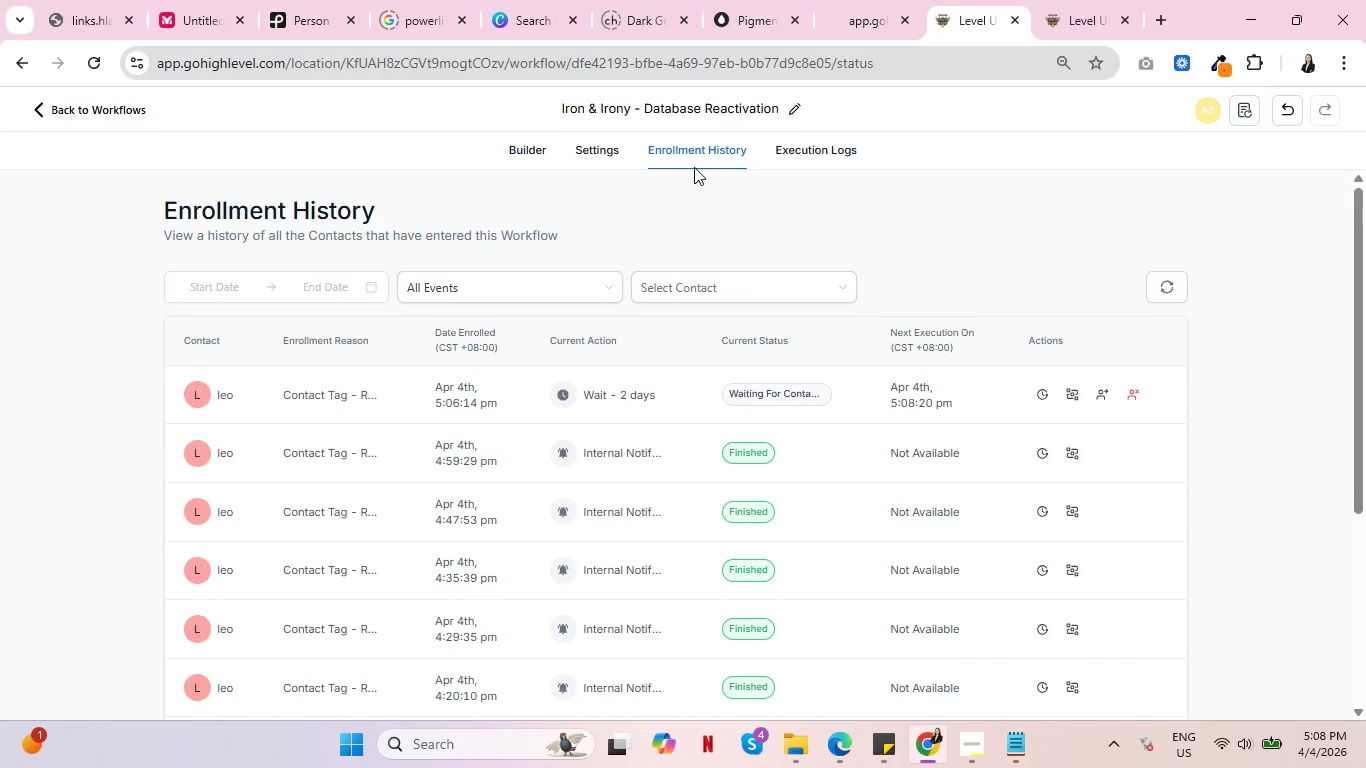 
key(Control+ControlLeft)
 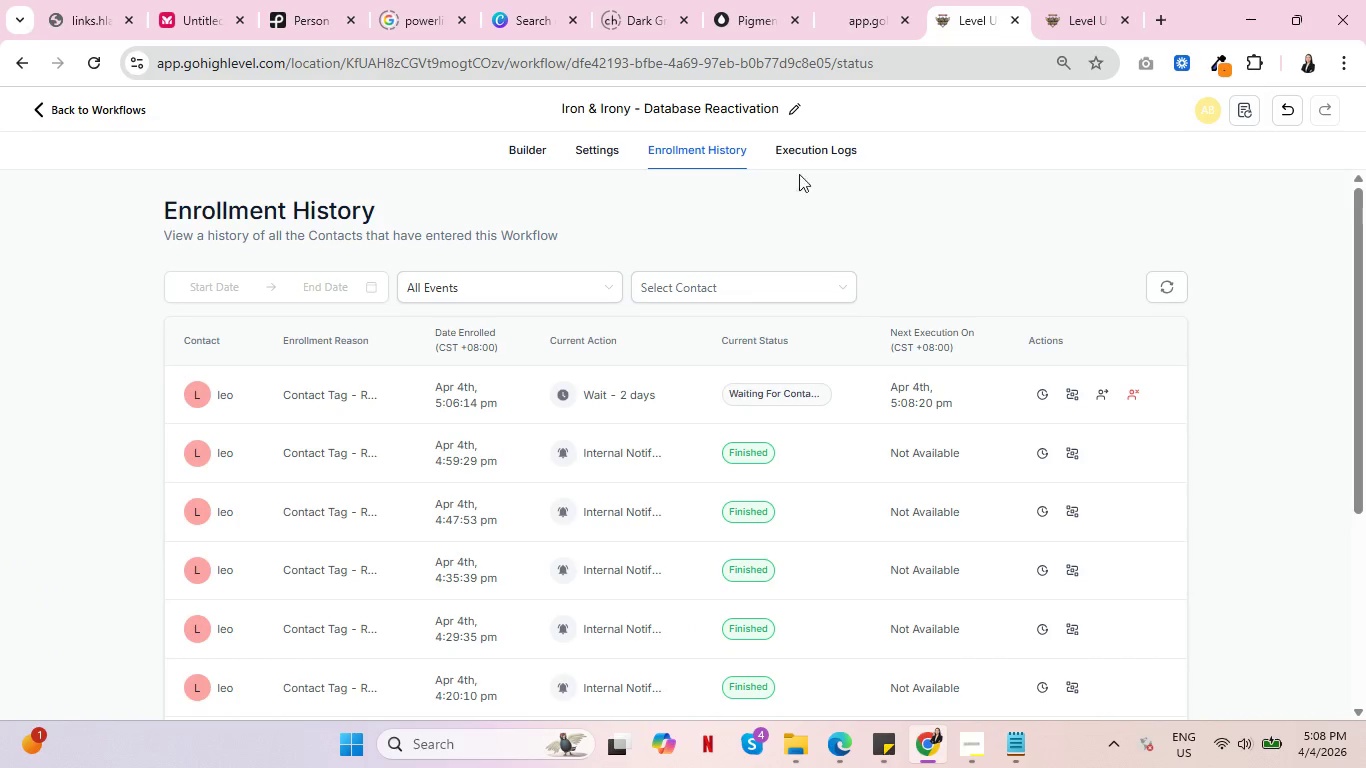 
key(Control+ControlLeft)
 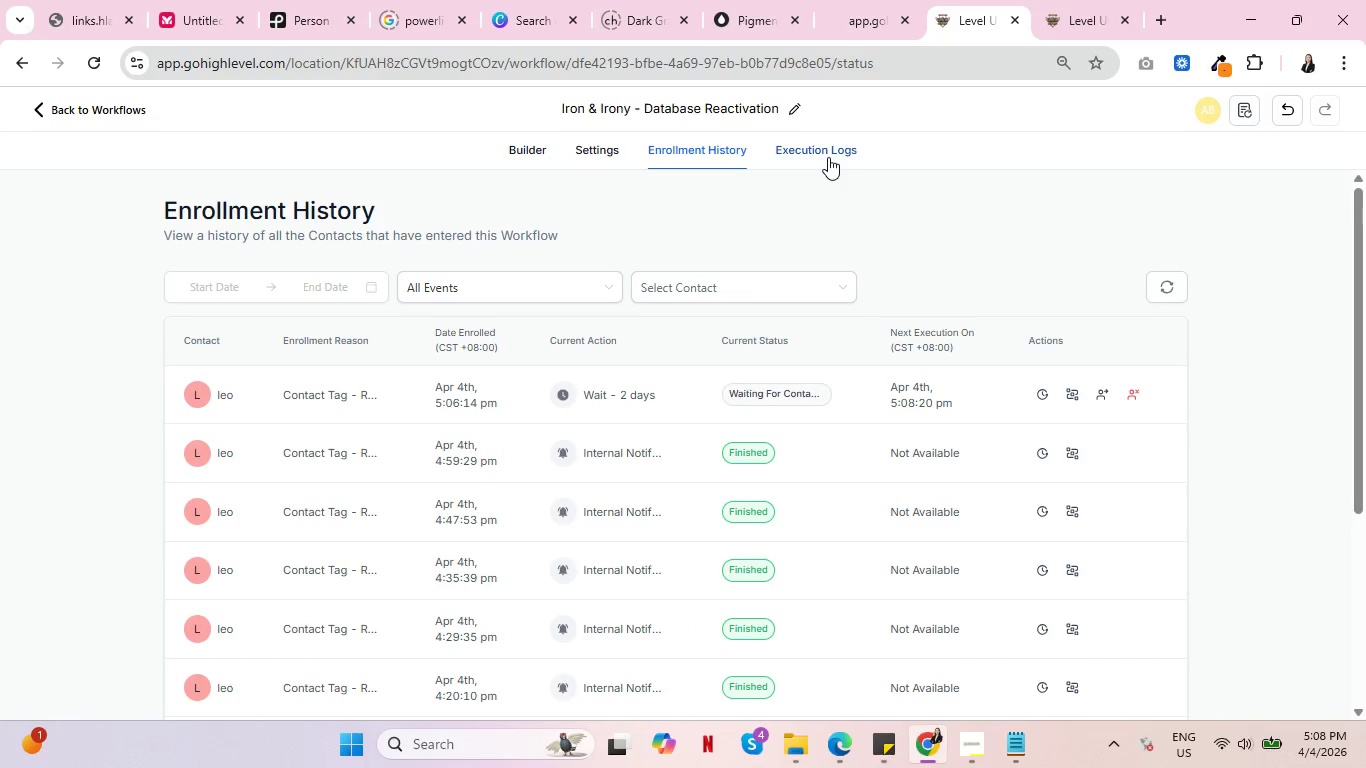 
left_click([828, 157])
 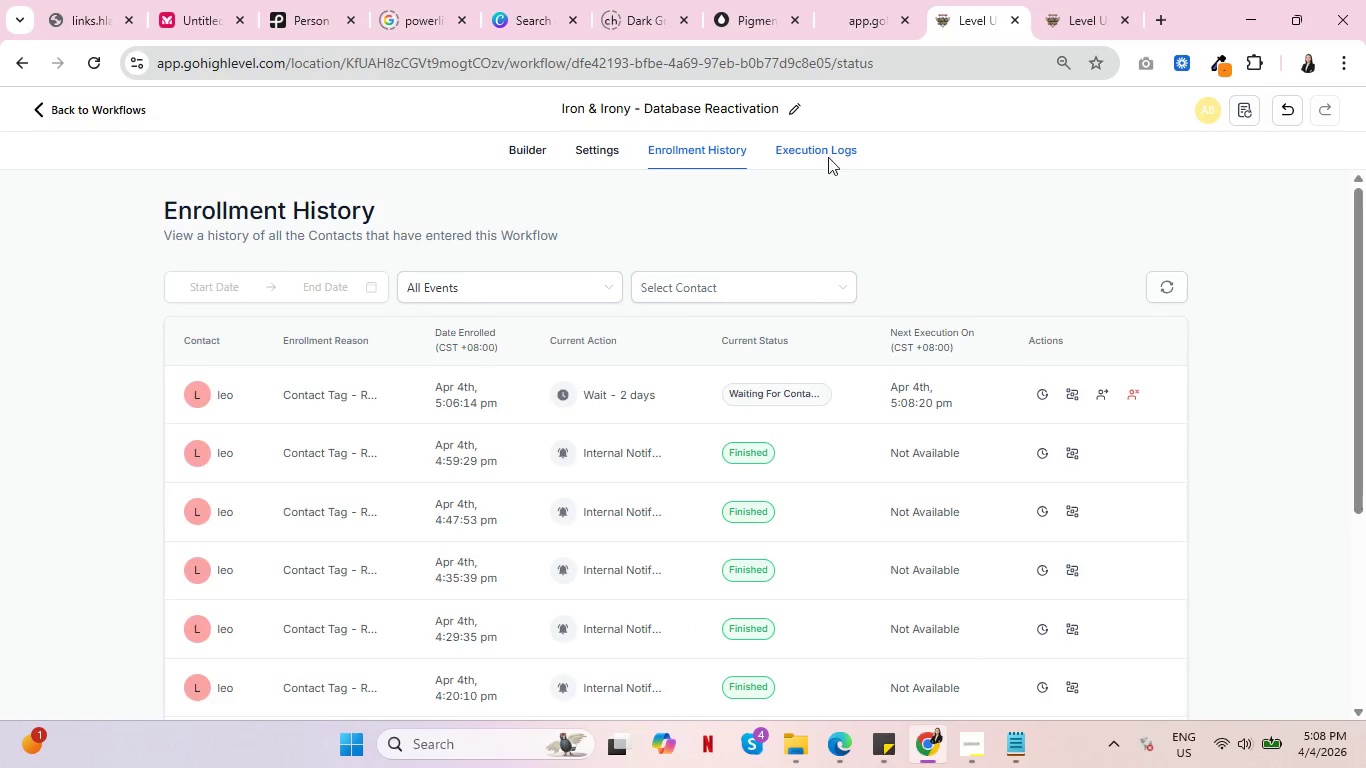 
key(Control+ControlLeft)
 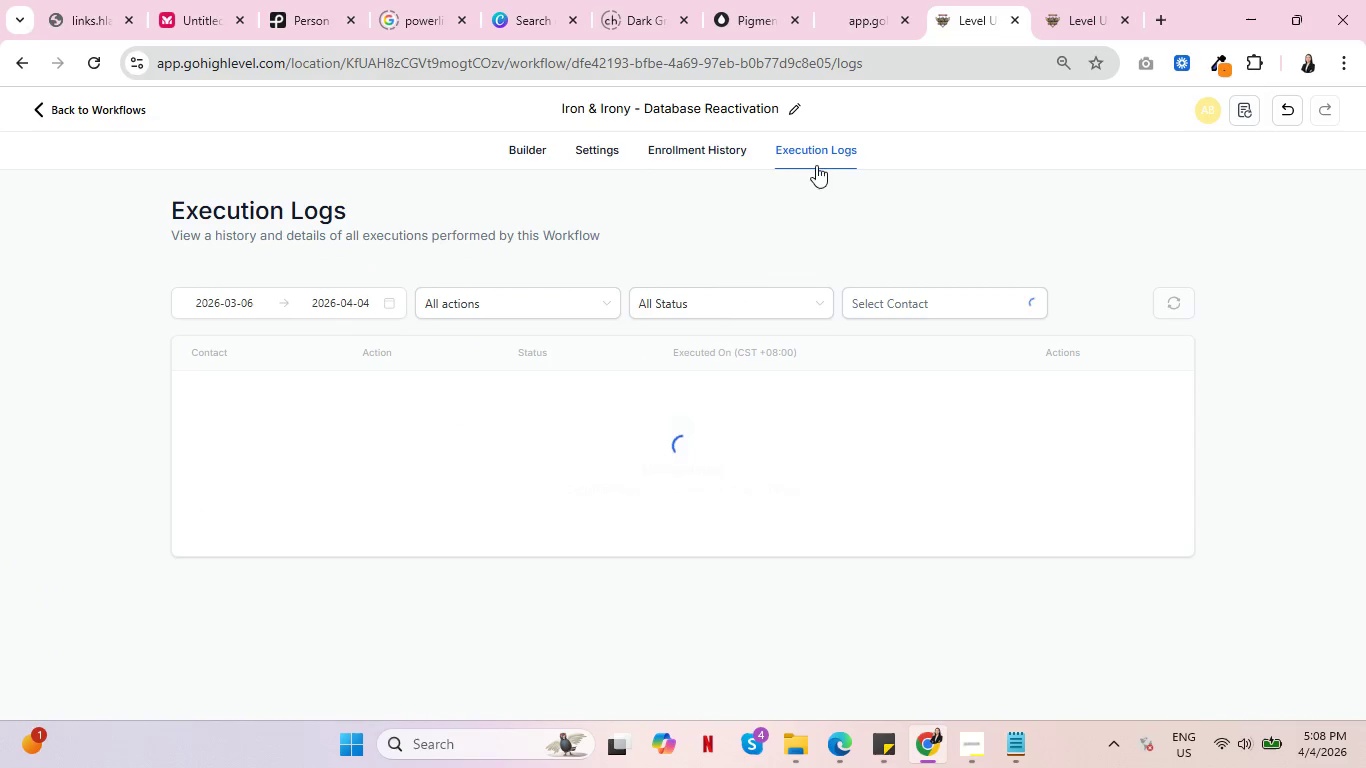 
key(Control+ControlLeft)
 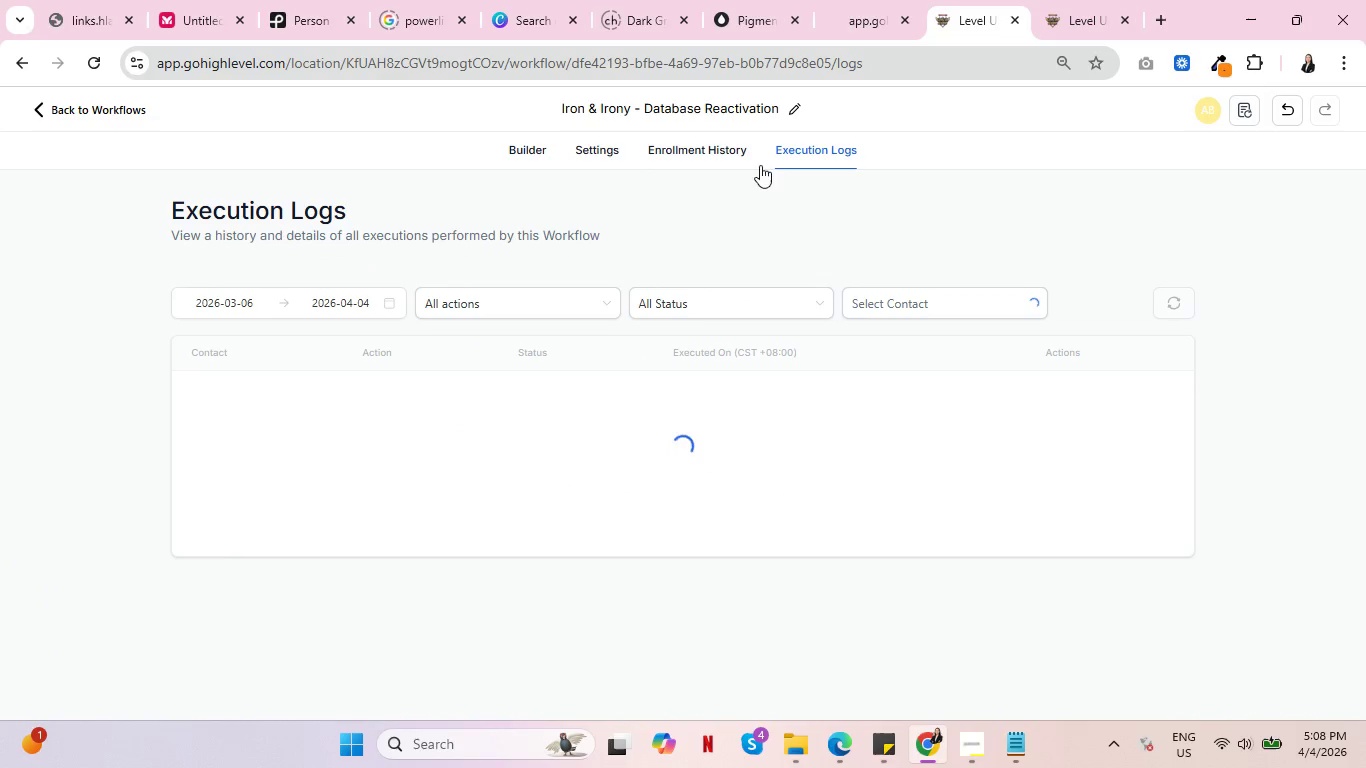 
key(Control+ControlLeft)
 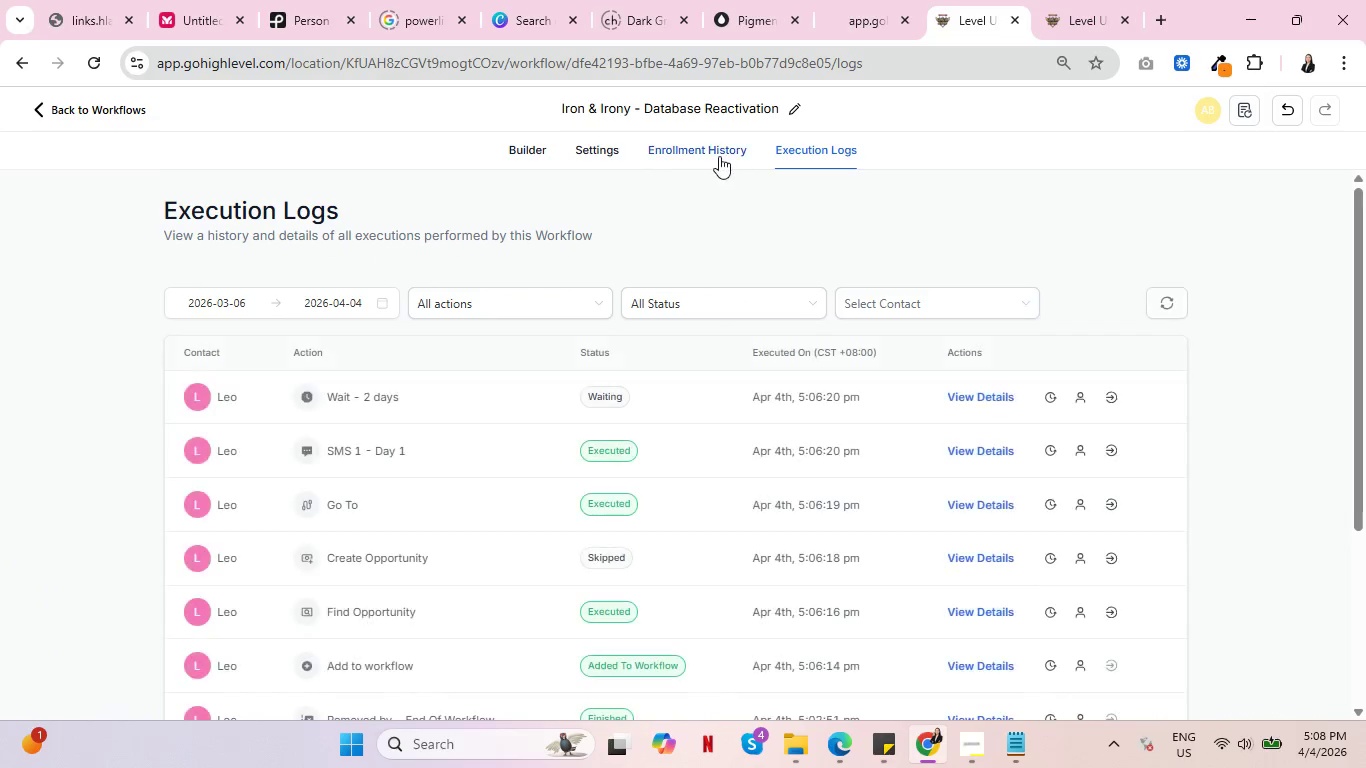 
left_click([719, 156])
 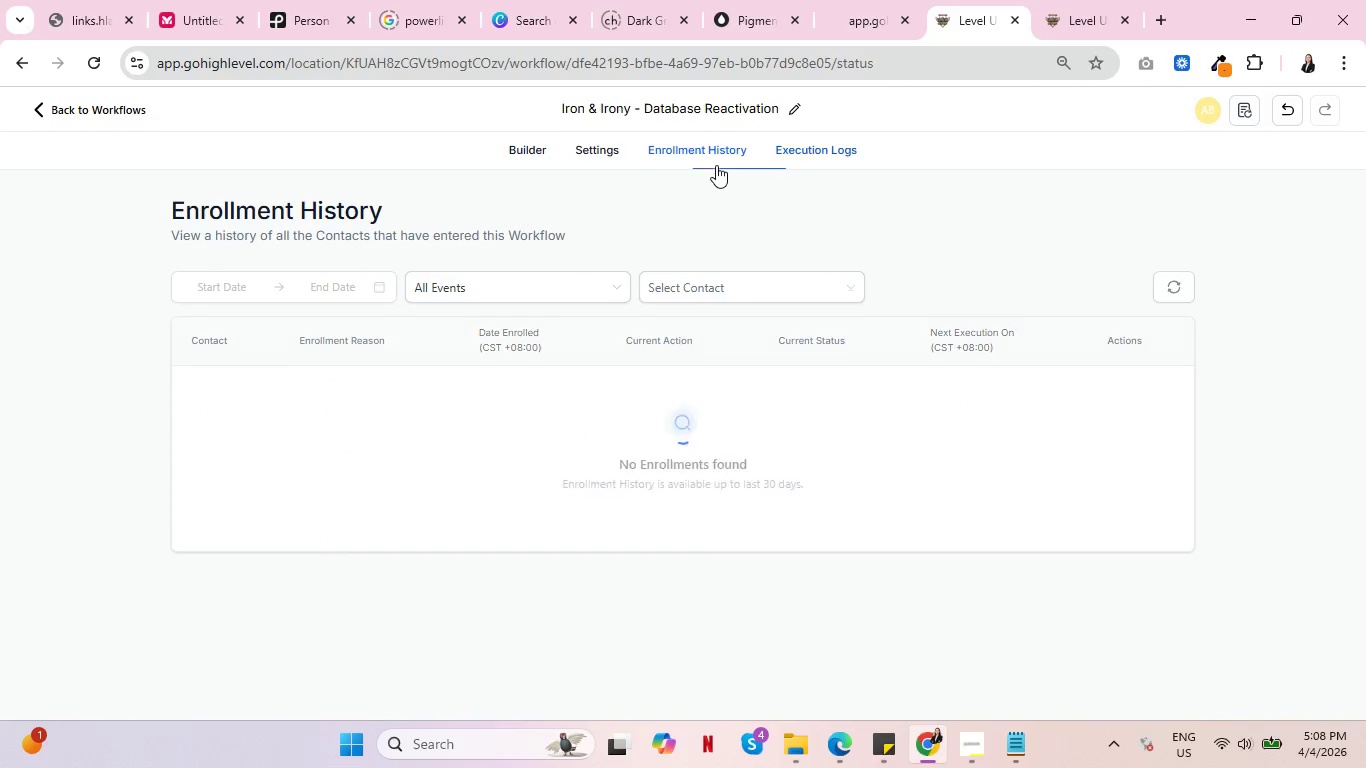 
key(Control+ControlLeft)
 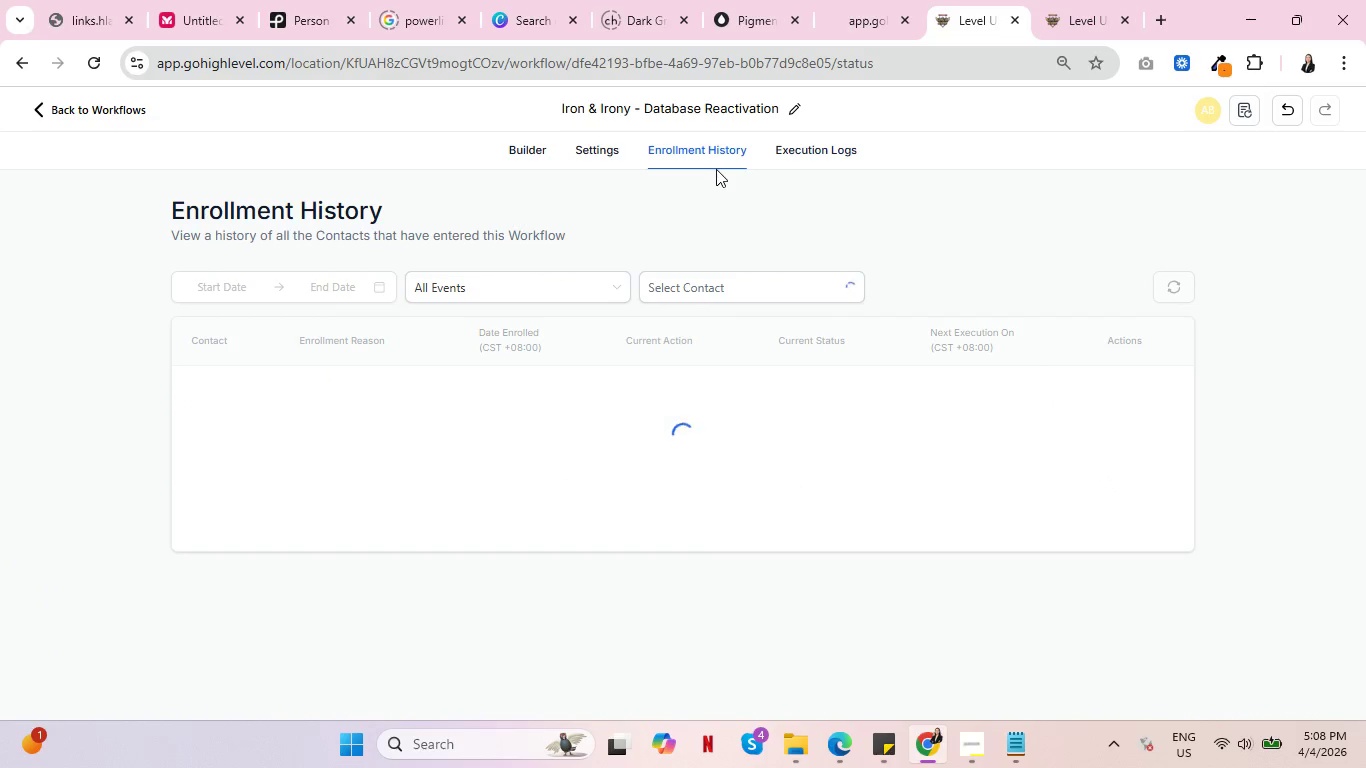 
key(Control+ControlLeft)
 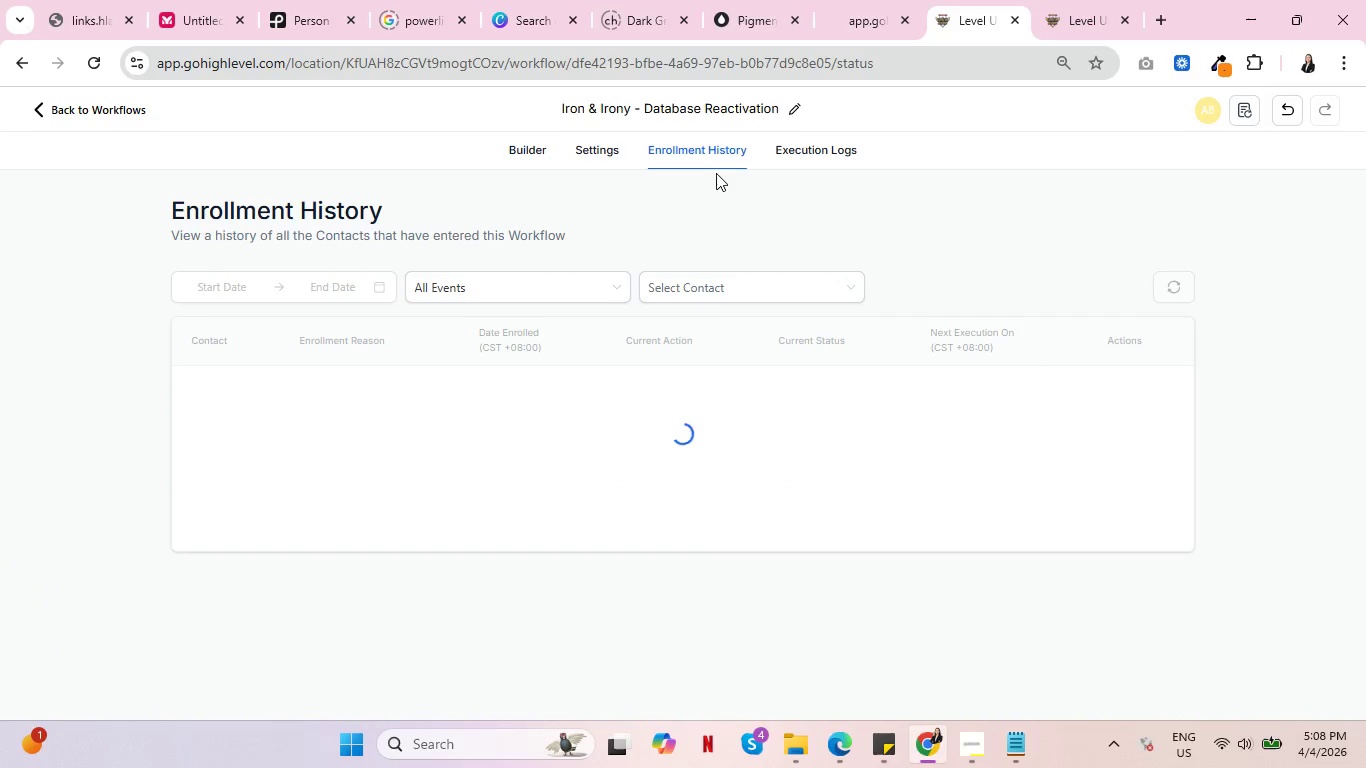 
key(Control+ControlLeft)
 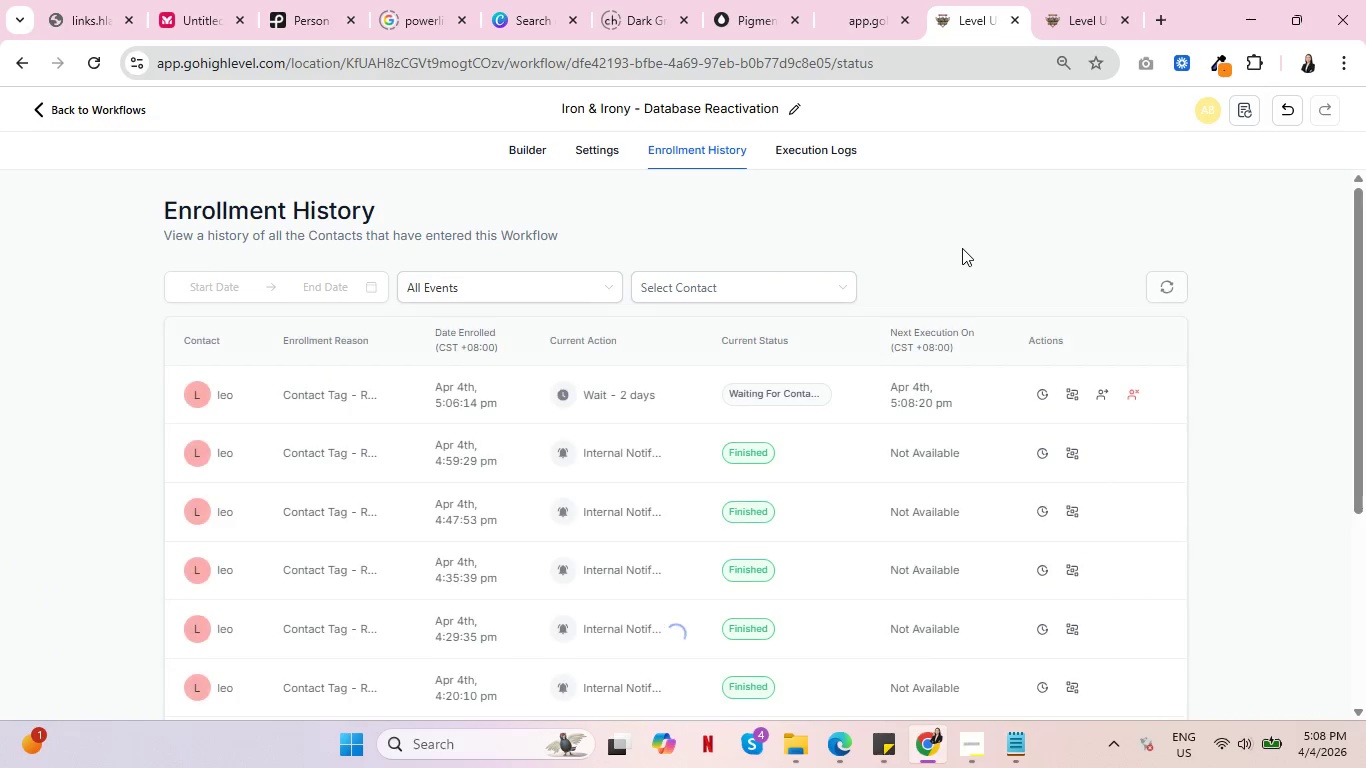 
key(Control+ControlLeft)
 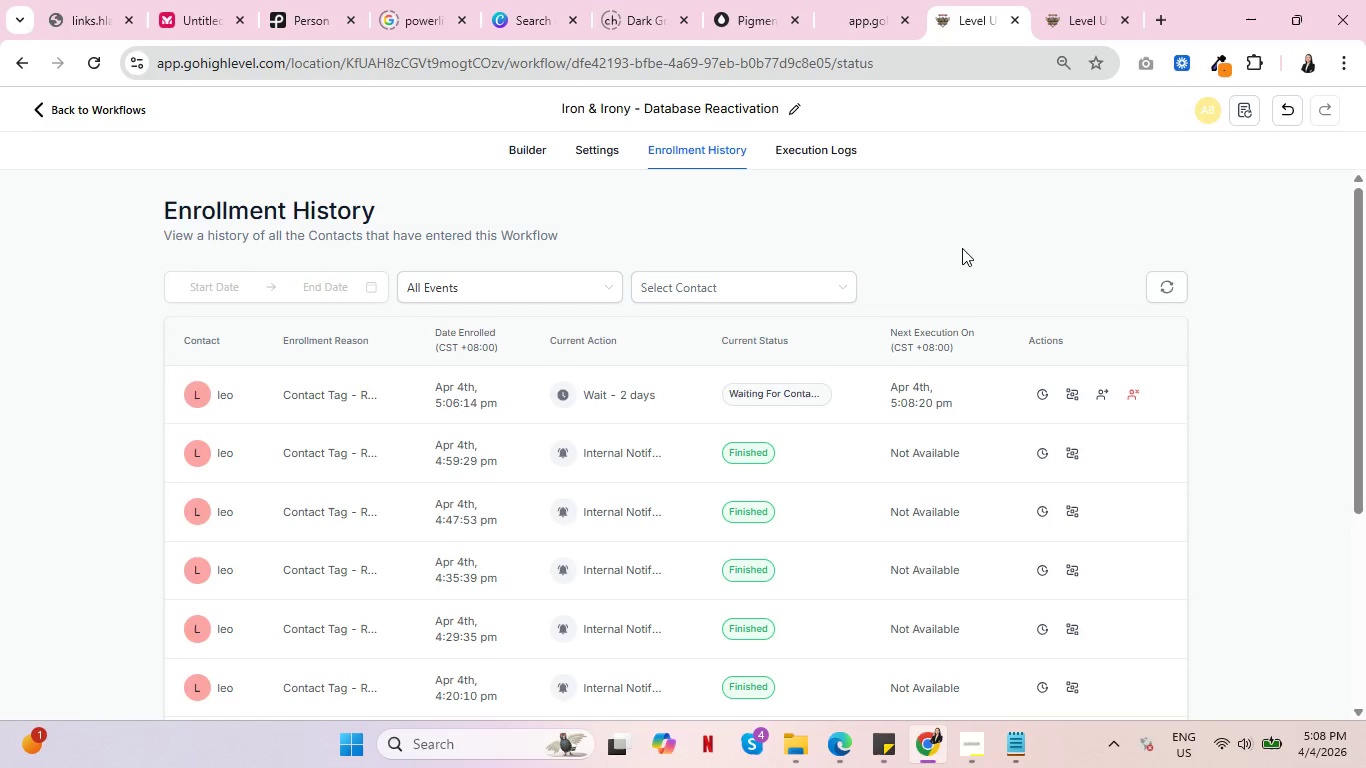 
key(Control+ControlLeft)
 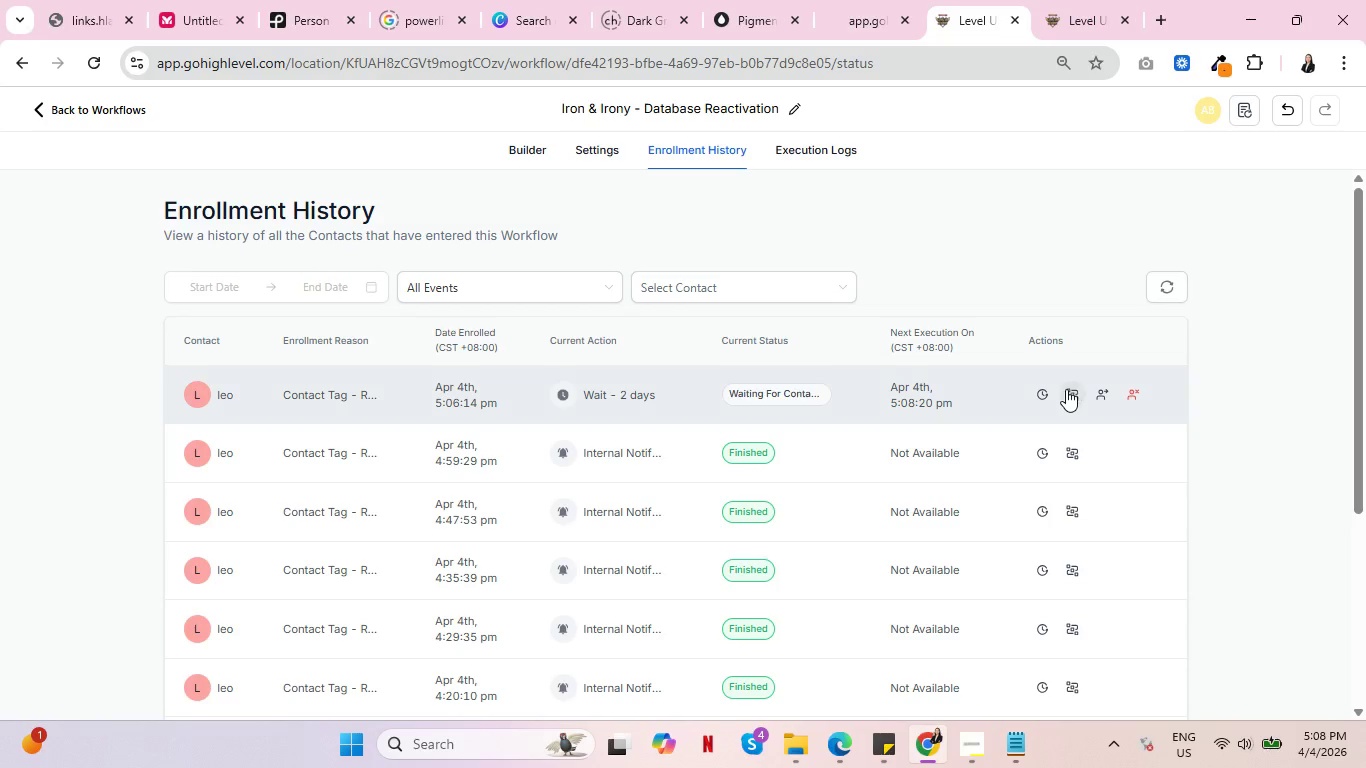 
left_click([1067, 390])
 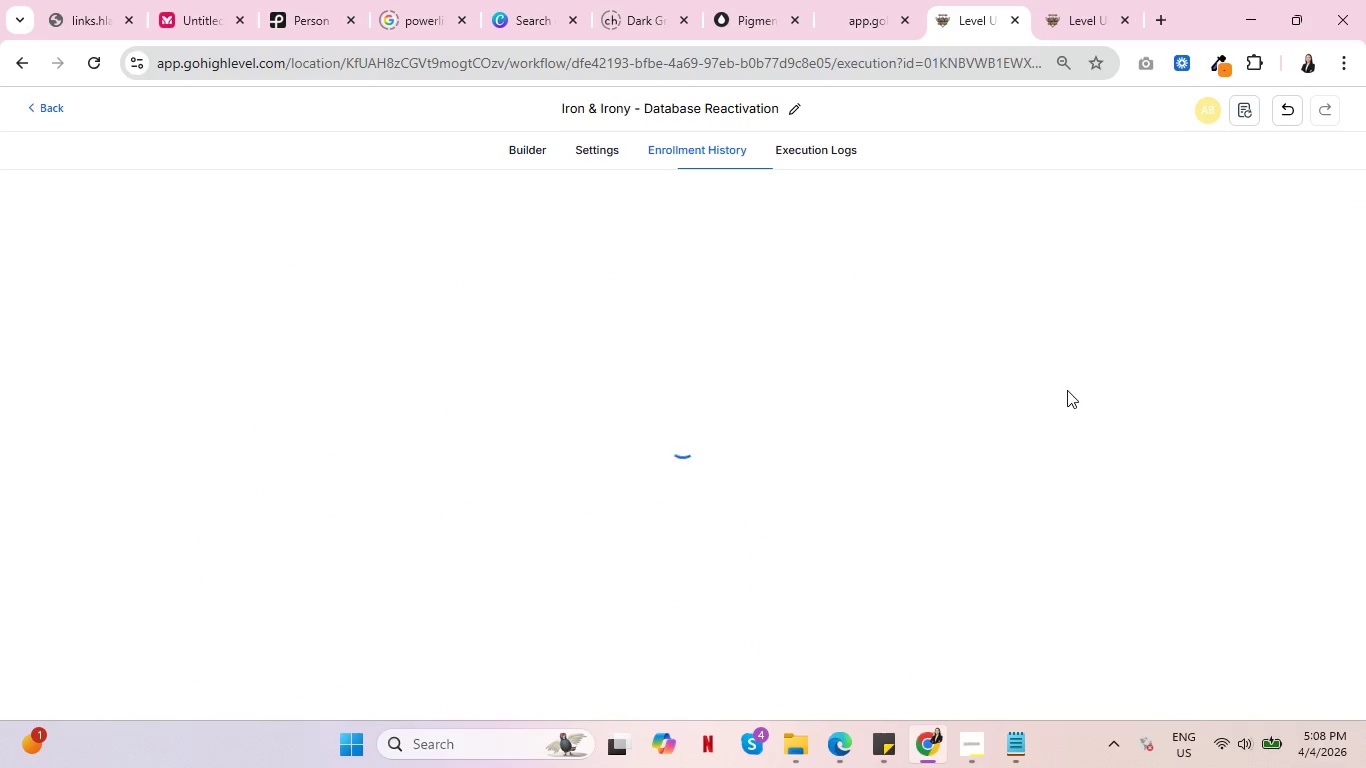 
key(Control+ControlLeft)
 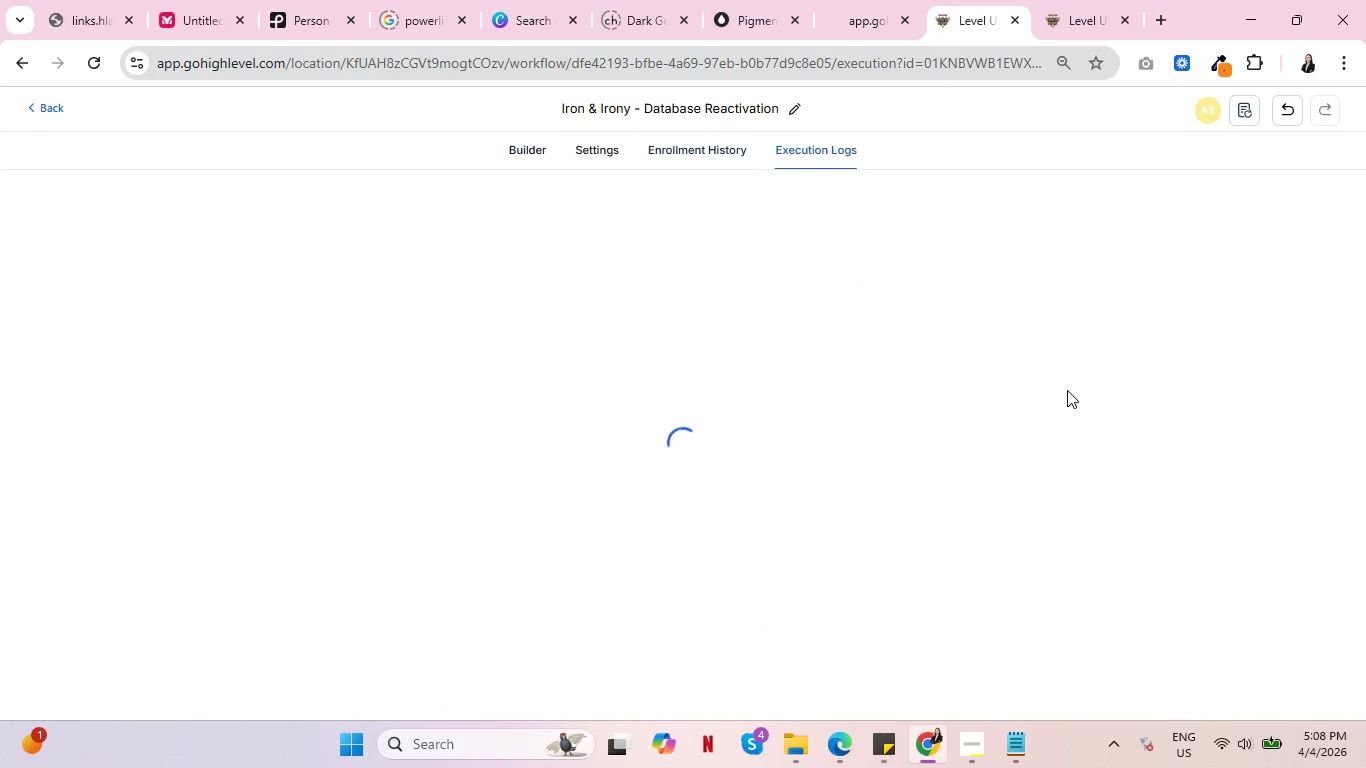 
key(Control+ControlLeft)
 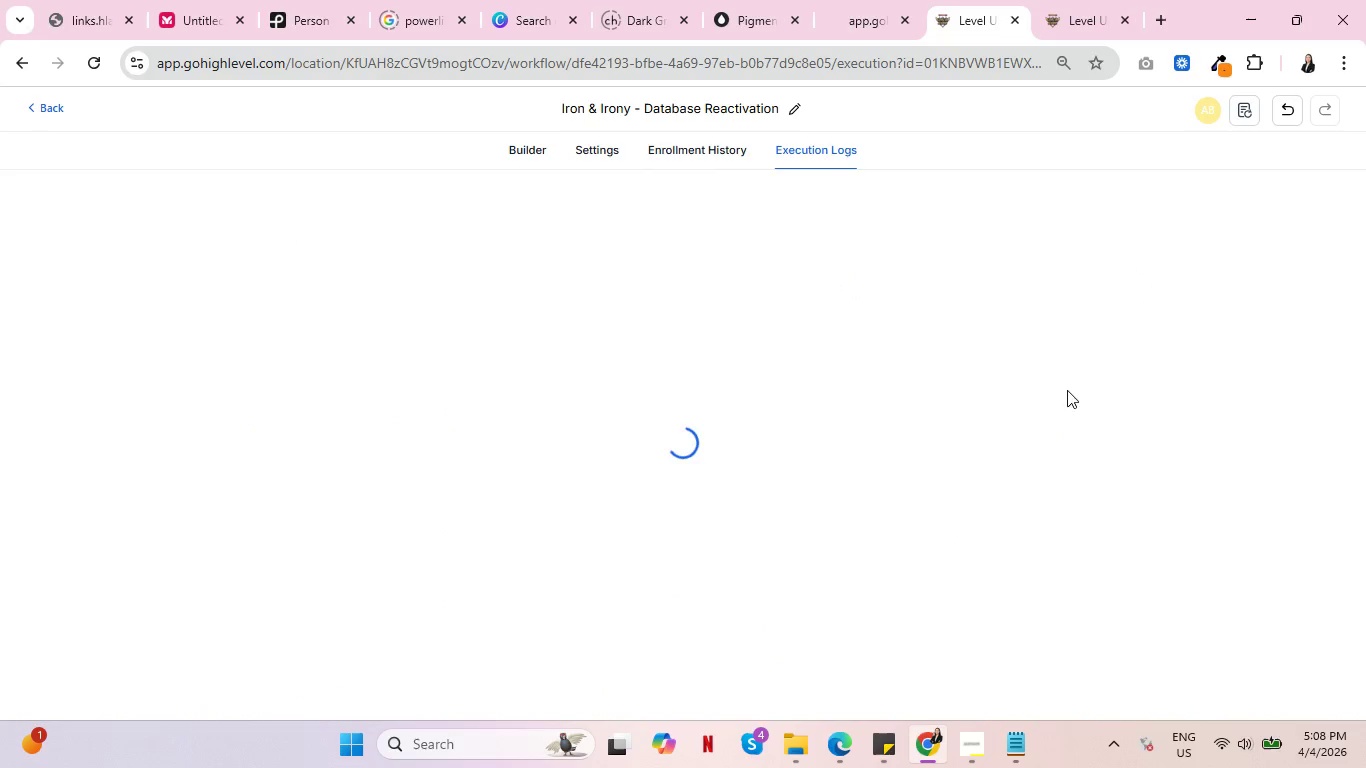 
key(Control+ControlLeft)
 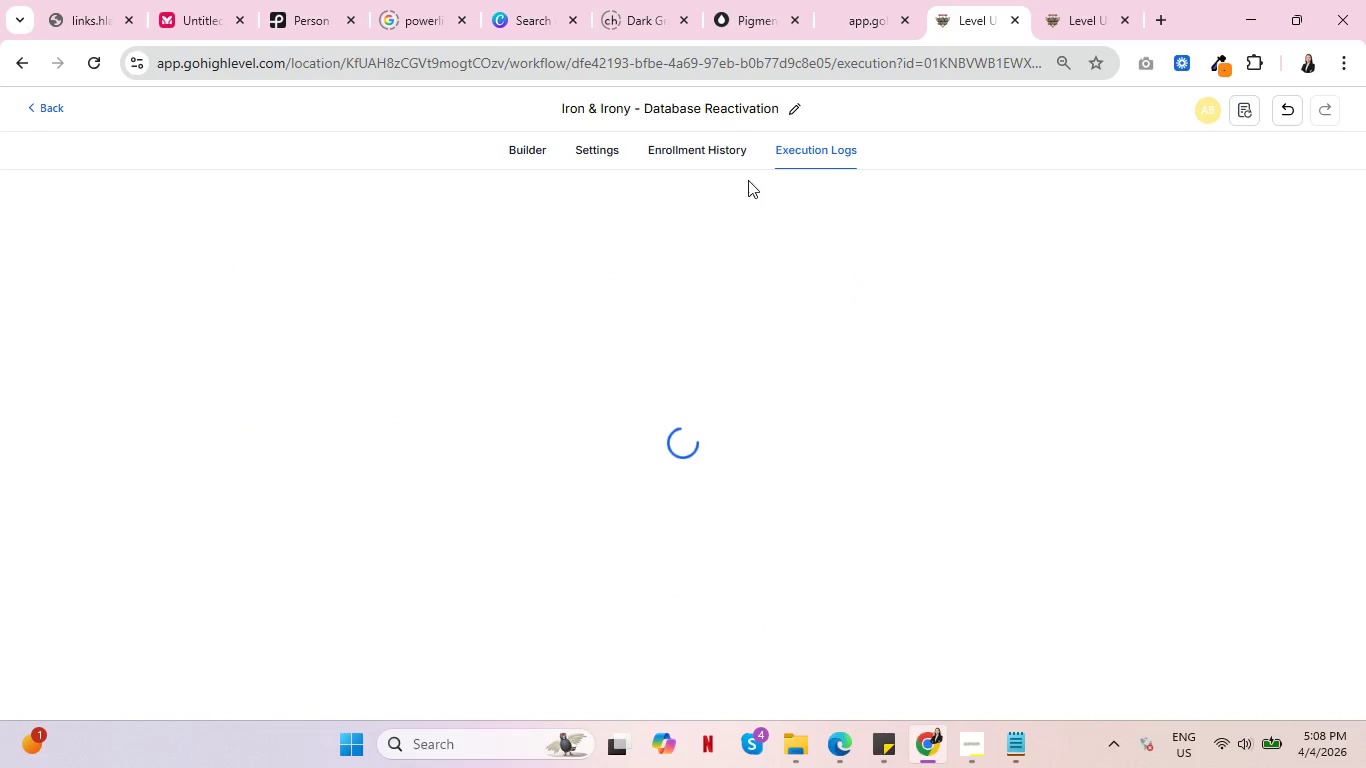 
key(Control+ControlLeft)
 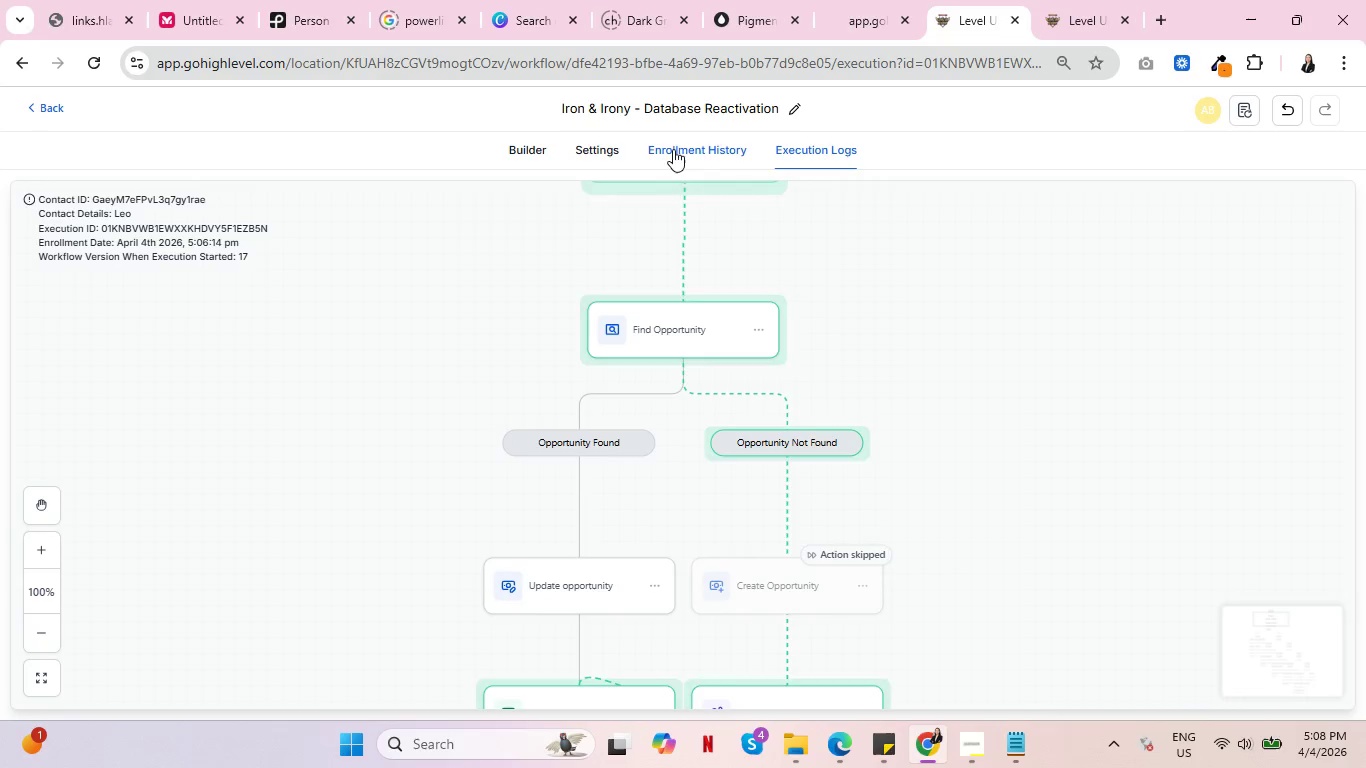 
left_click([673, 149])
 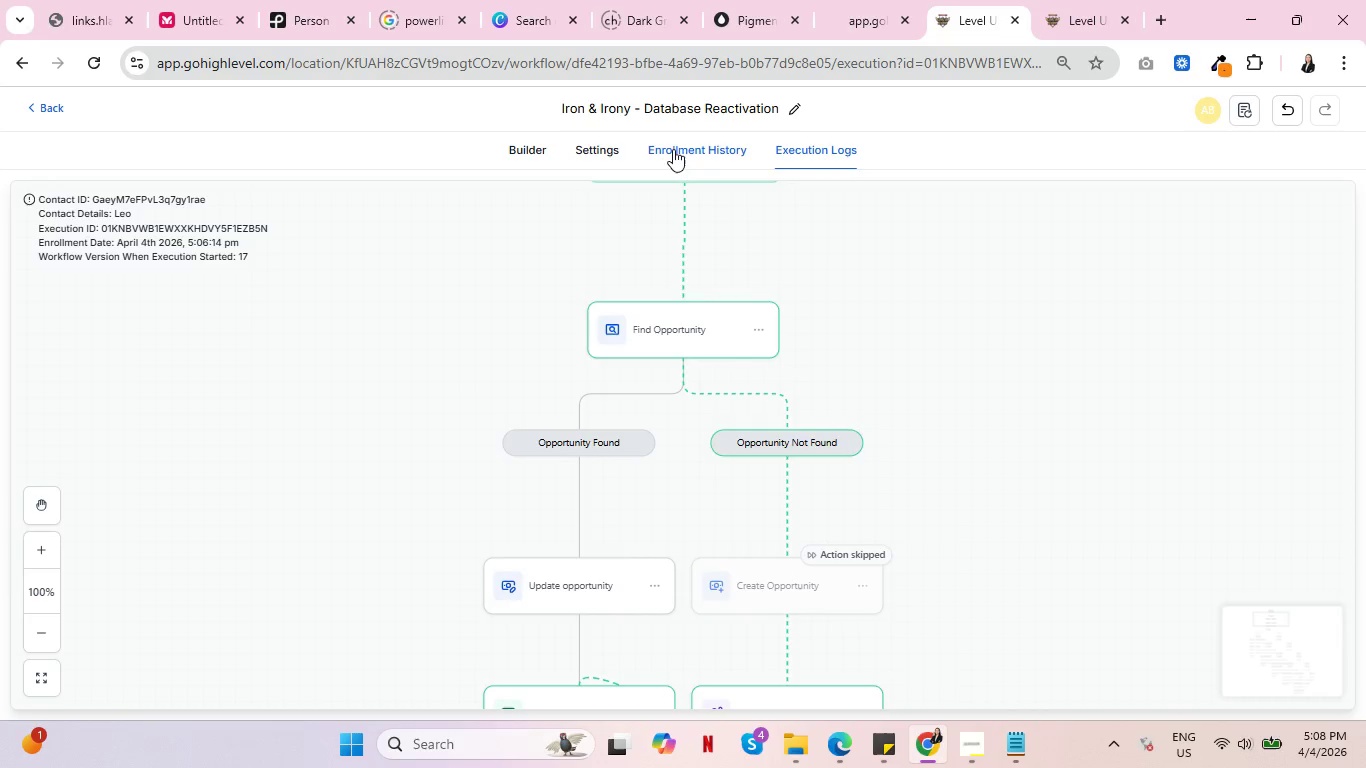 
key(Control+ControlLeft)
 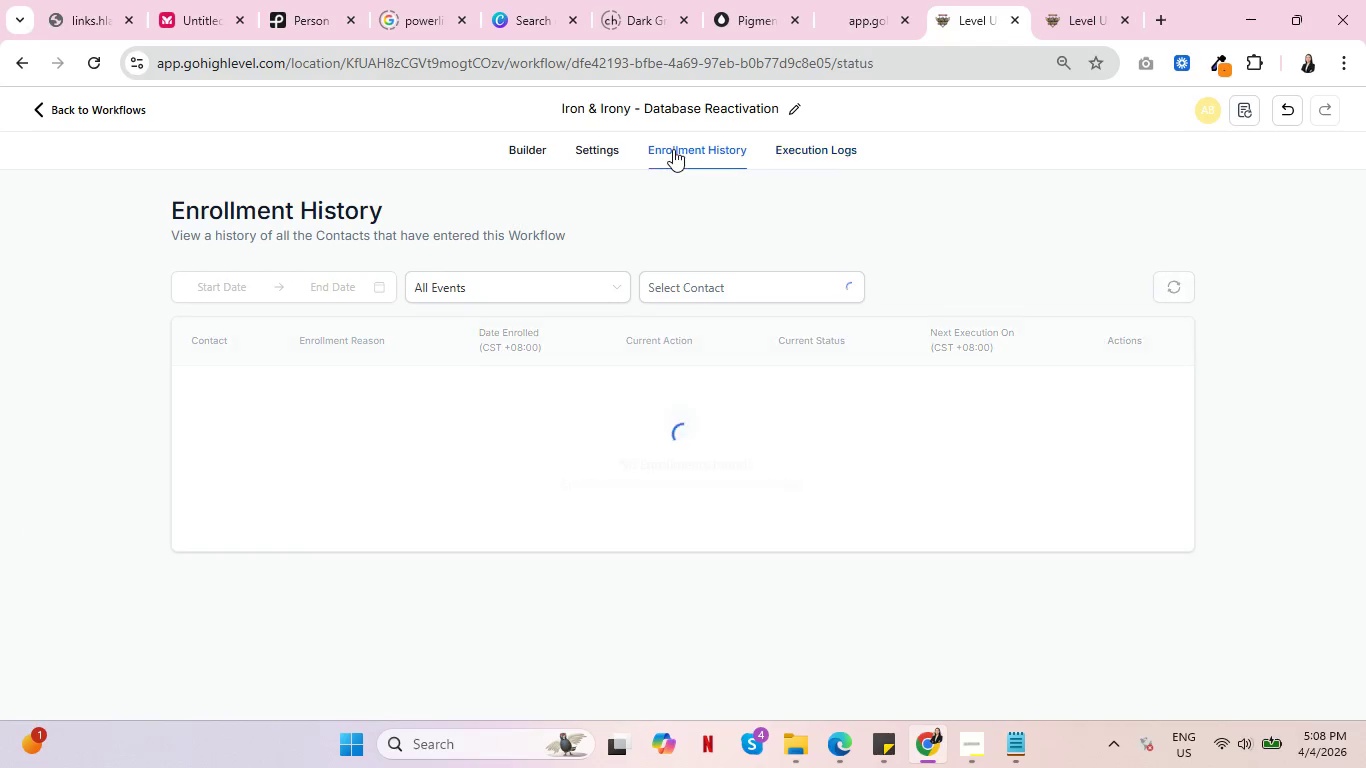 
key(Control+ControlLeft)
 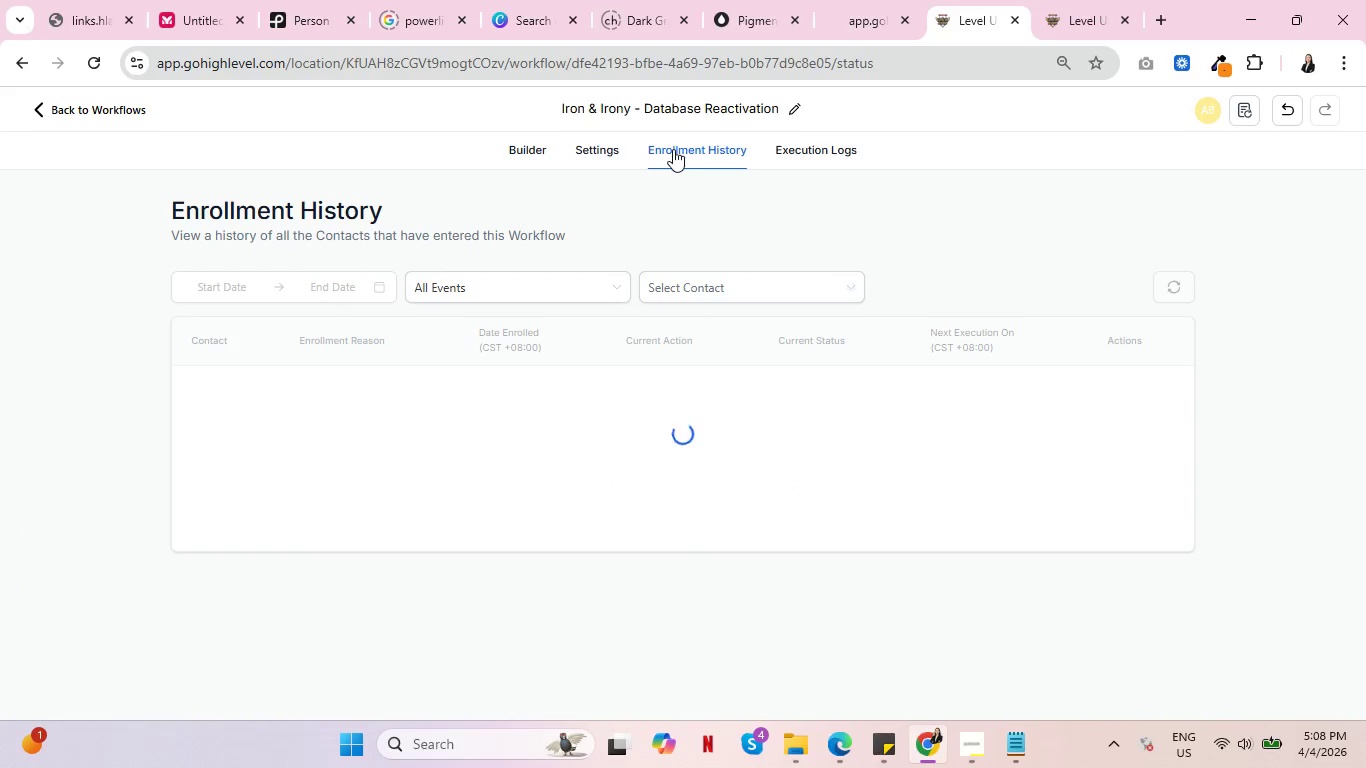 
key(Control+ControlLeft)
 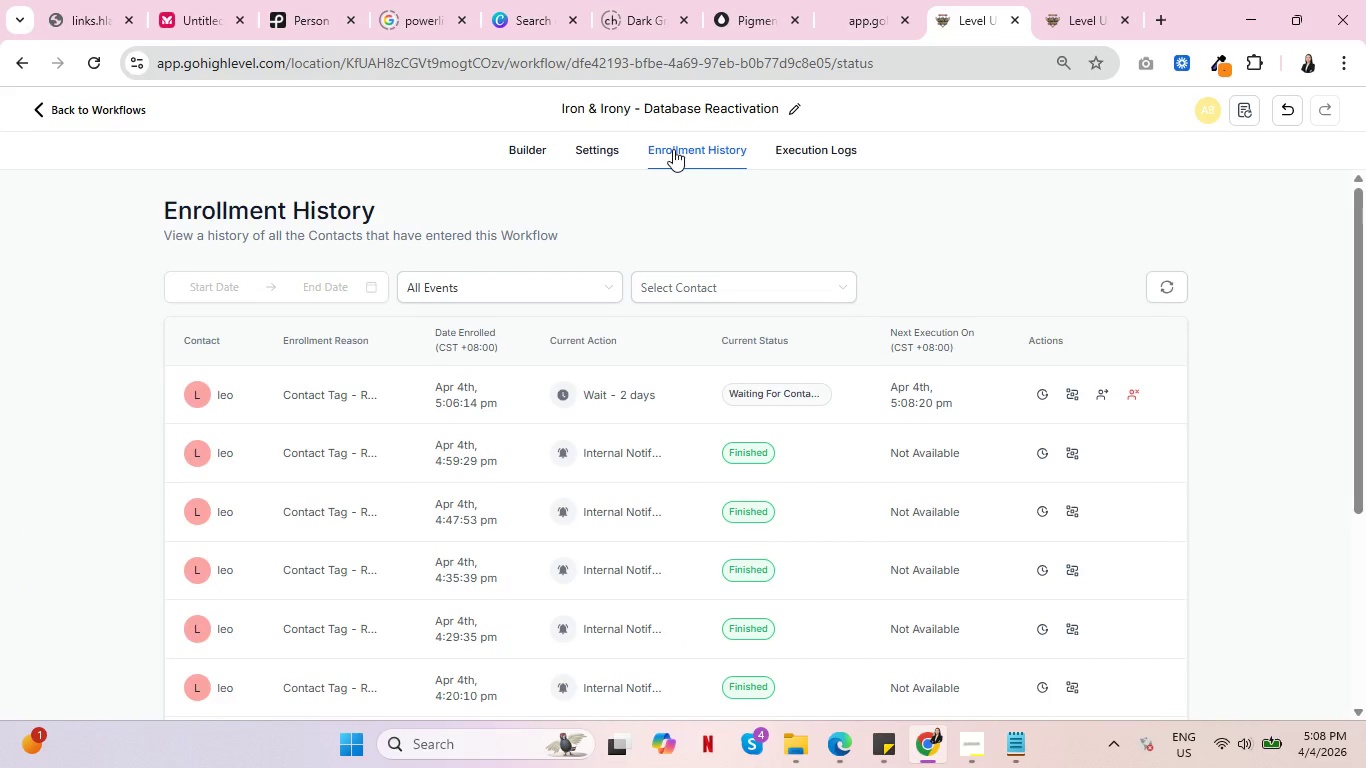 
hold_key(key=ControlLeft, duration=0.33)
 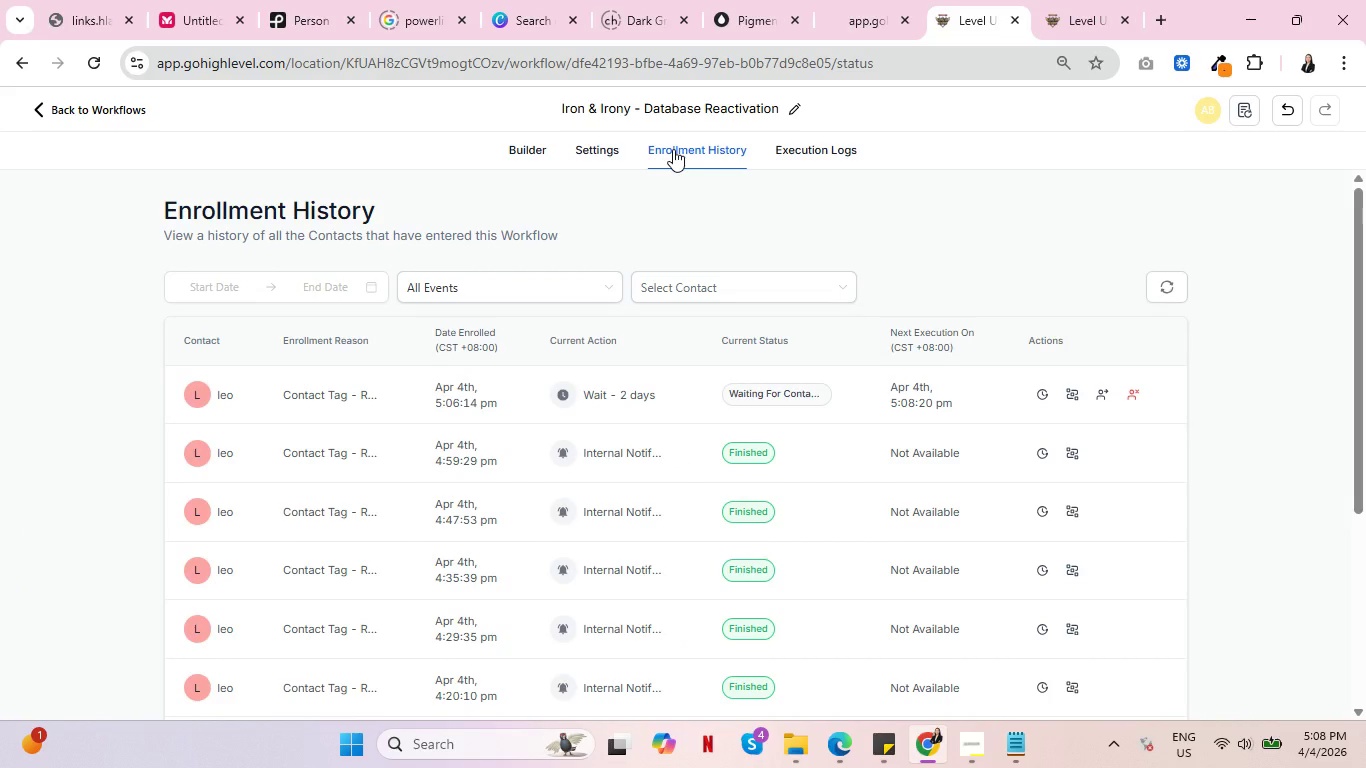 
key(Control+ControlLeft)
 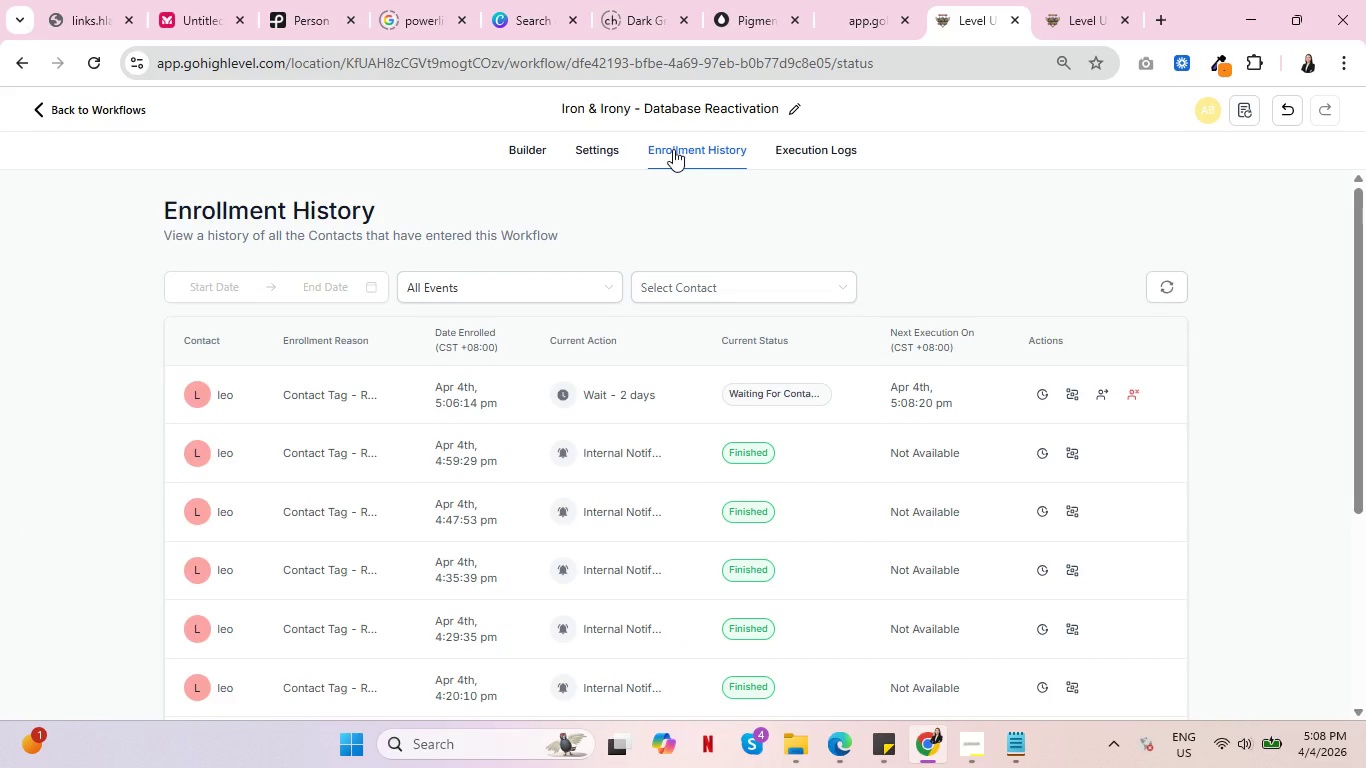 
key(Control+ControlLeft)
 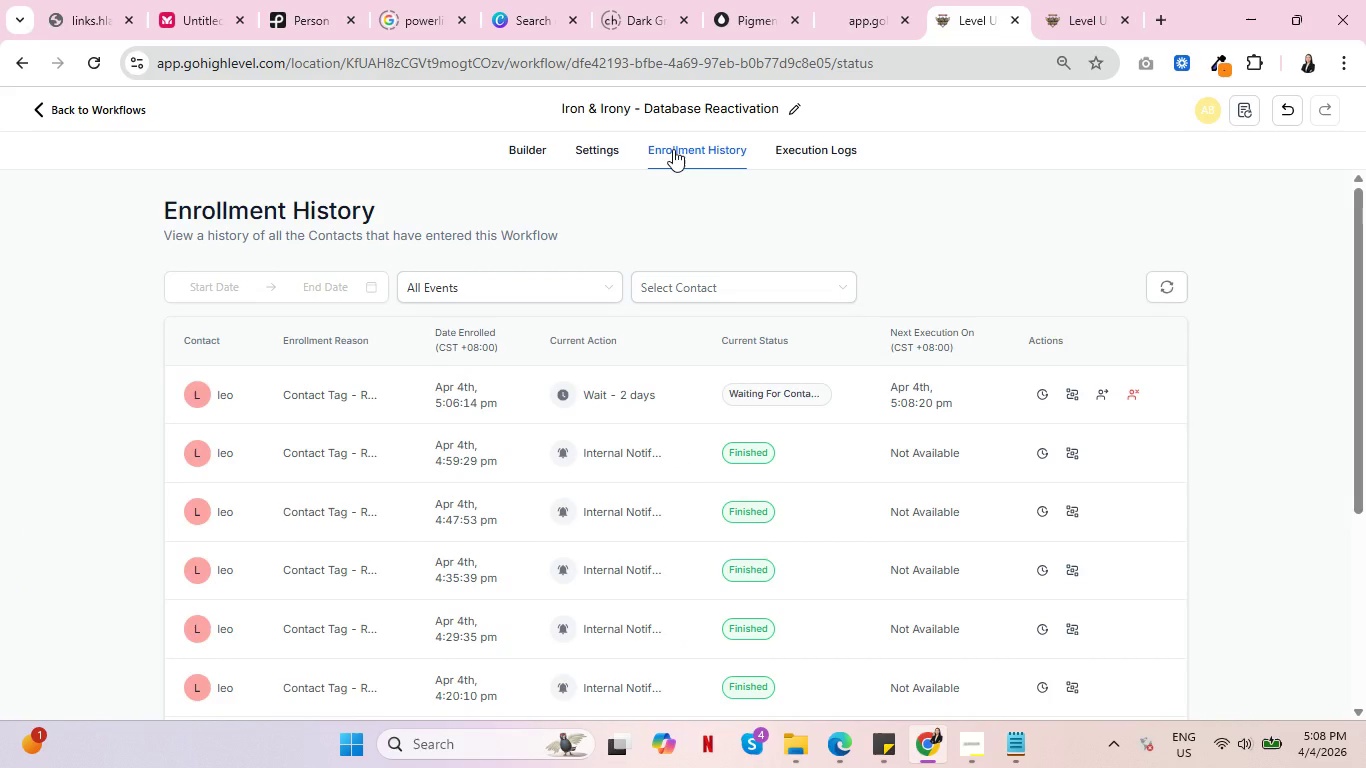 
key(Control+ControlLeft)
 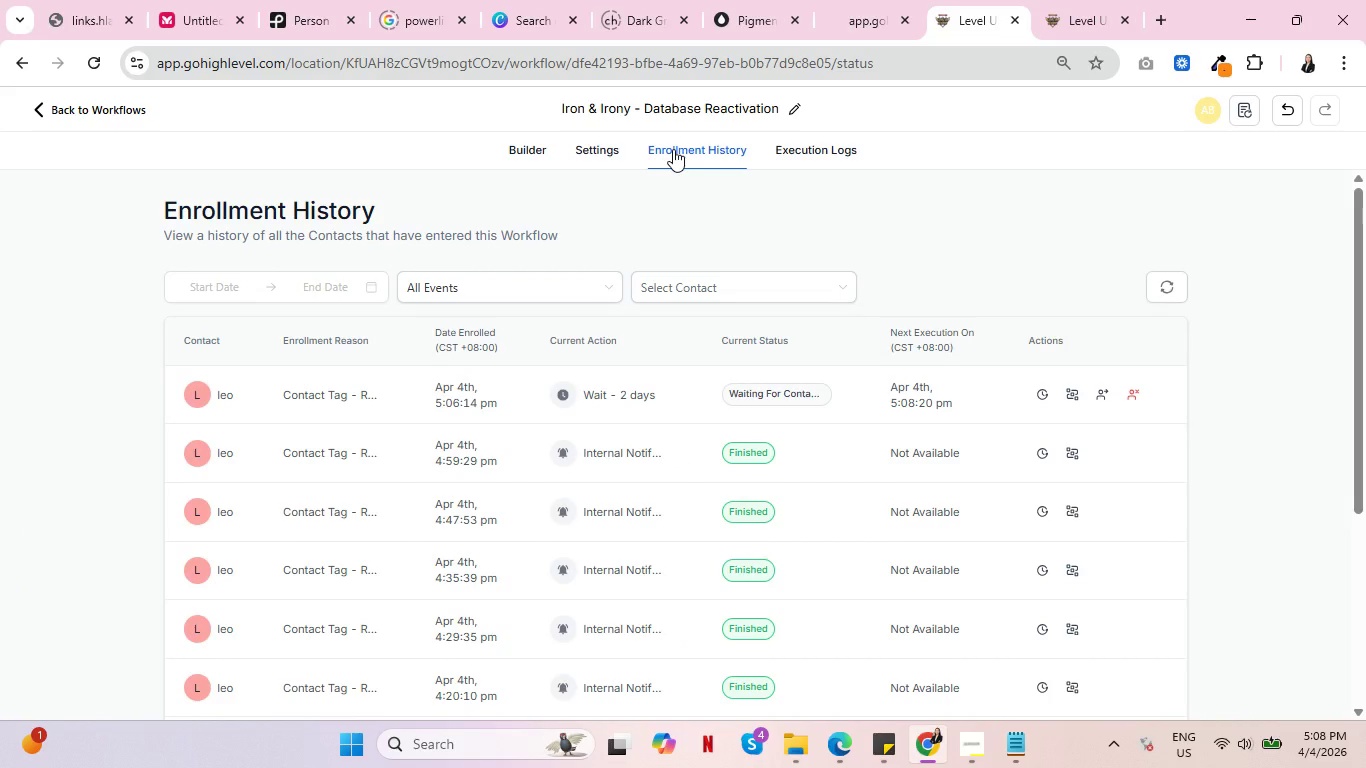 
key(Control+ControlLeft)
 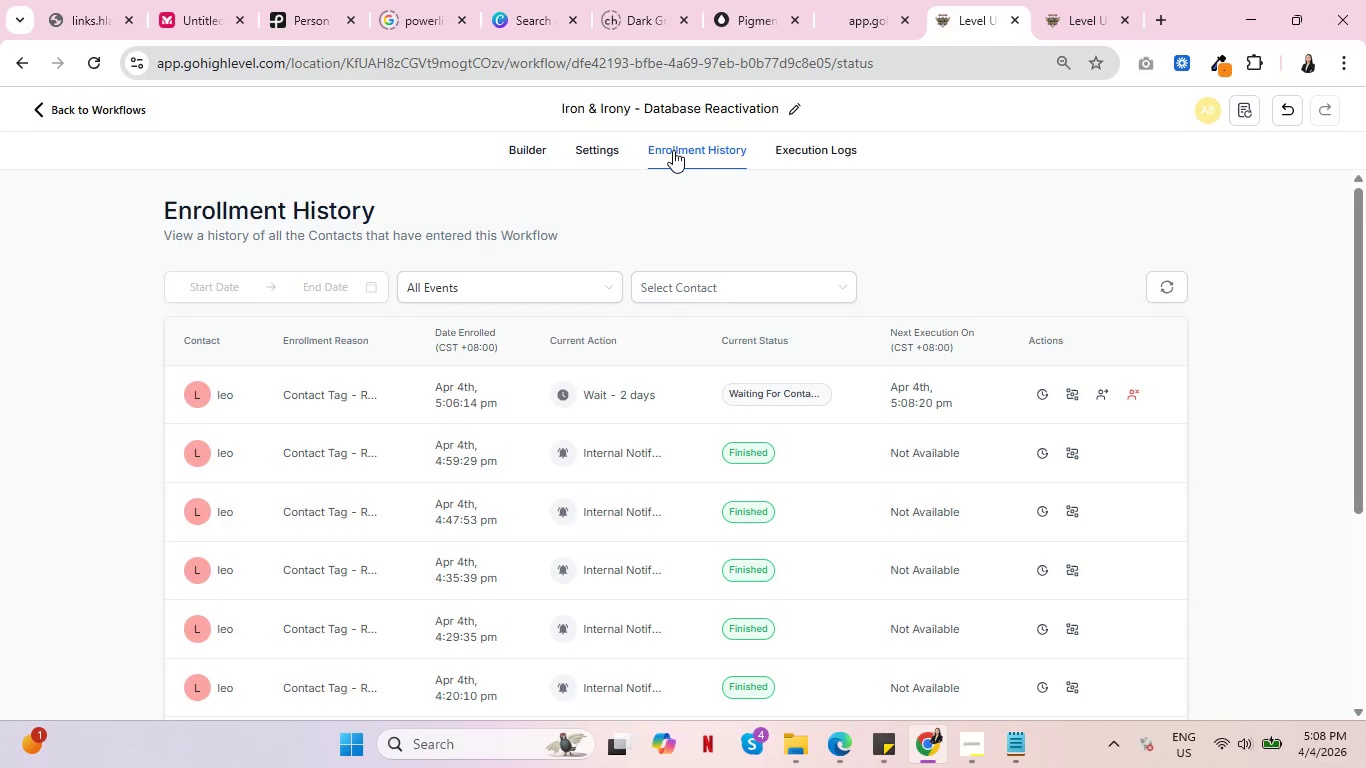 
wait(19.16)
 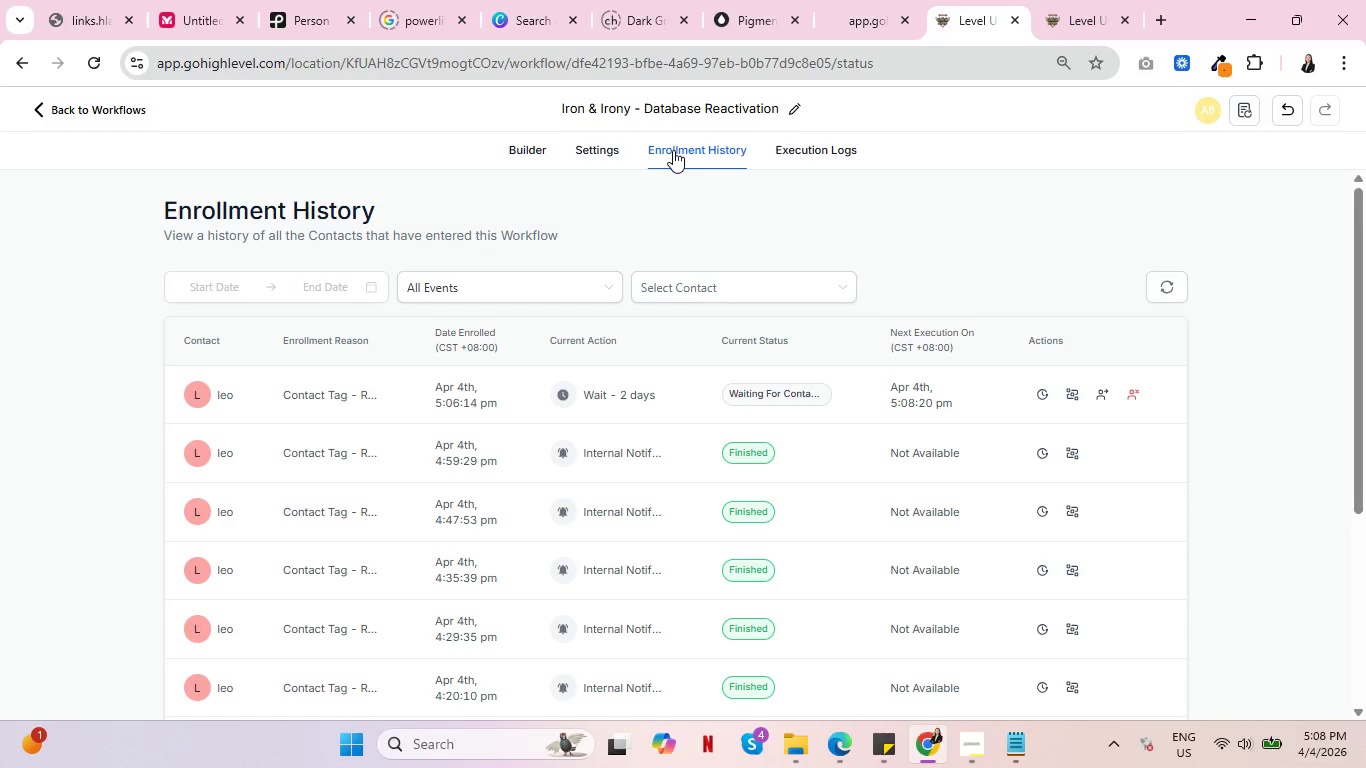 
double_click([966, 7])
 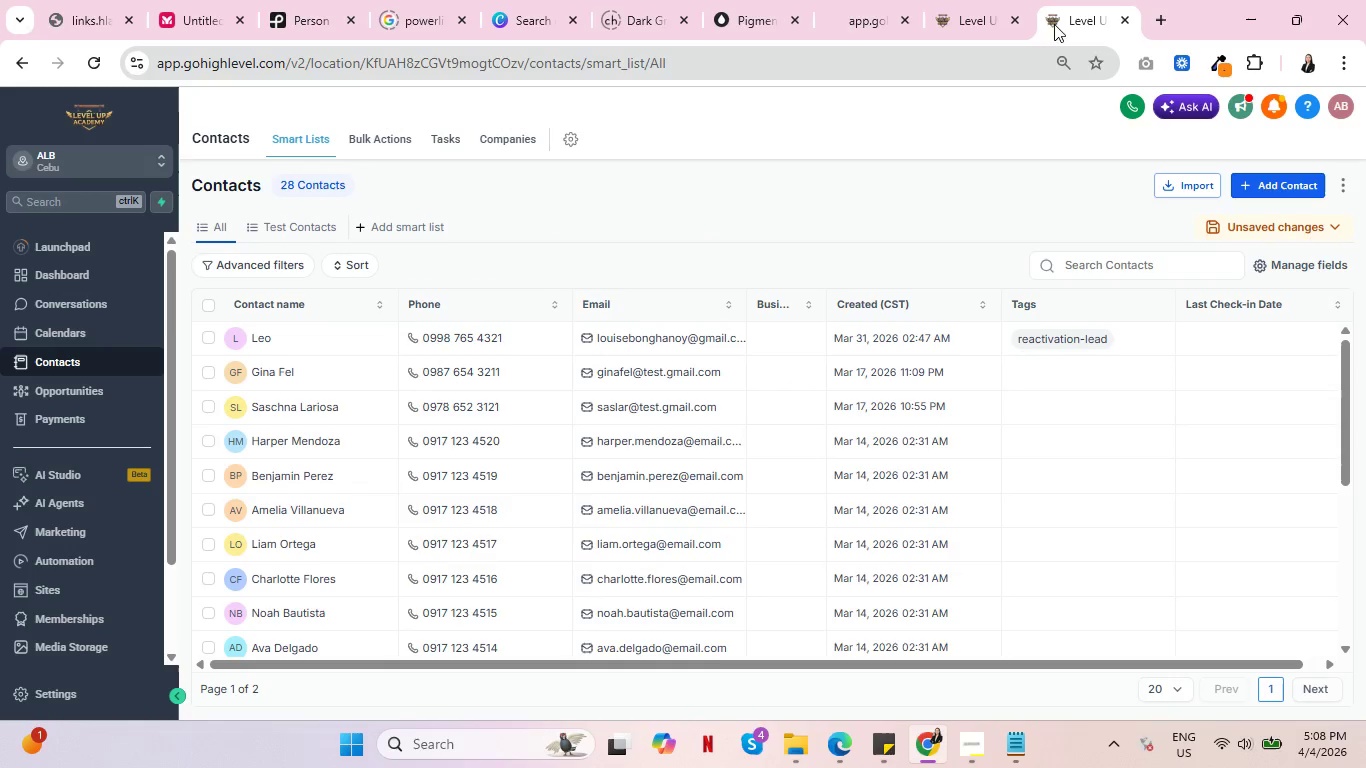 
double_click([983, 0])
 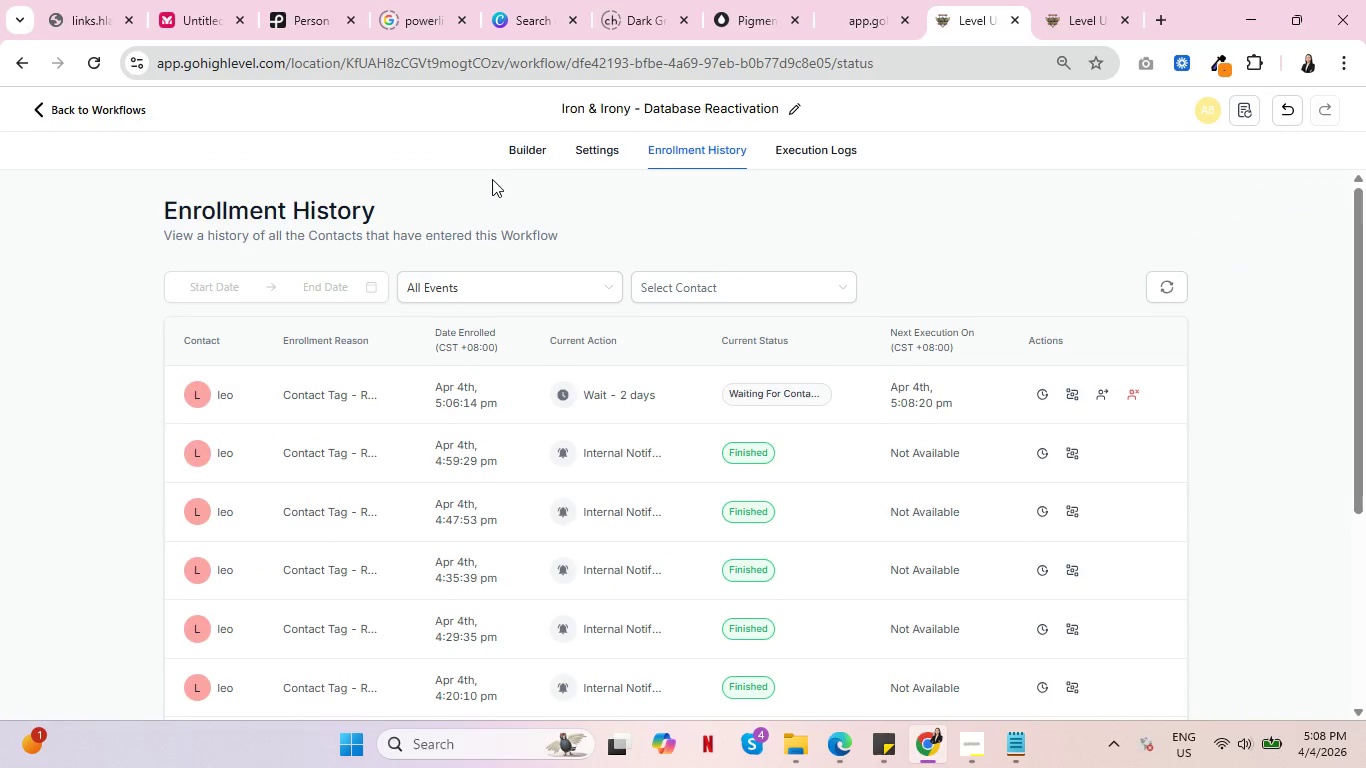 
left_click([518, 150])
 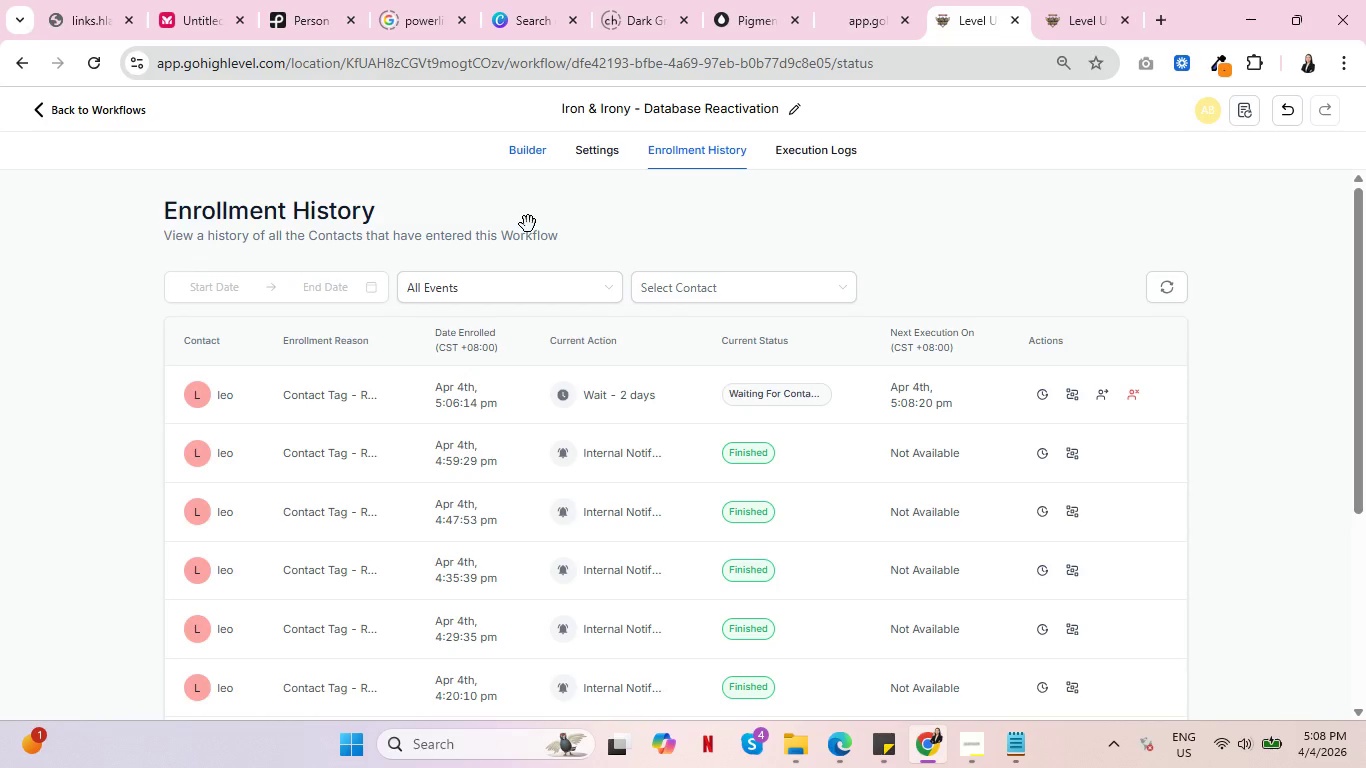 
mouse_move([540, 176])
 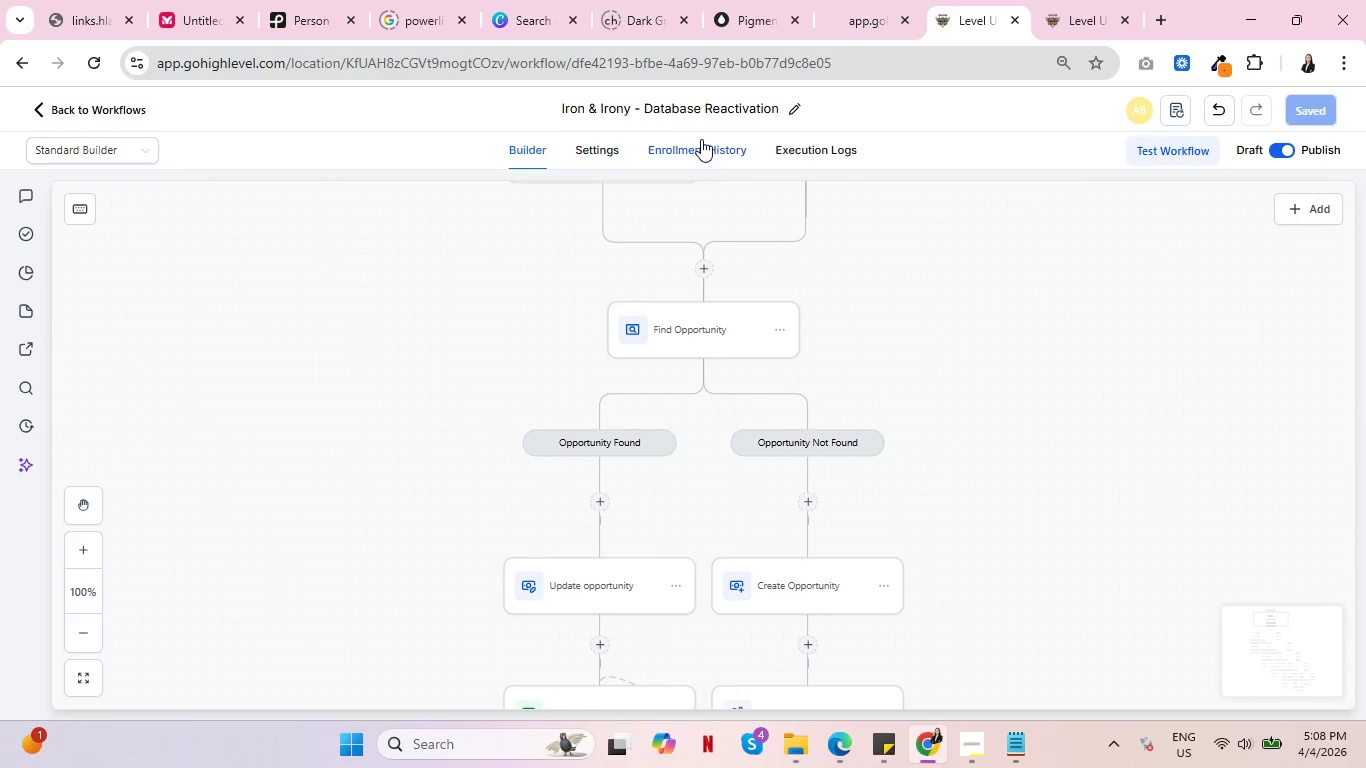 
left_click([701, 139])
 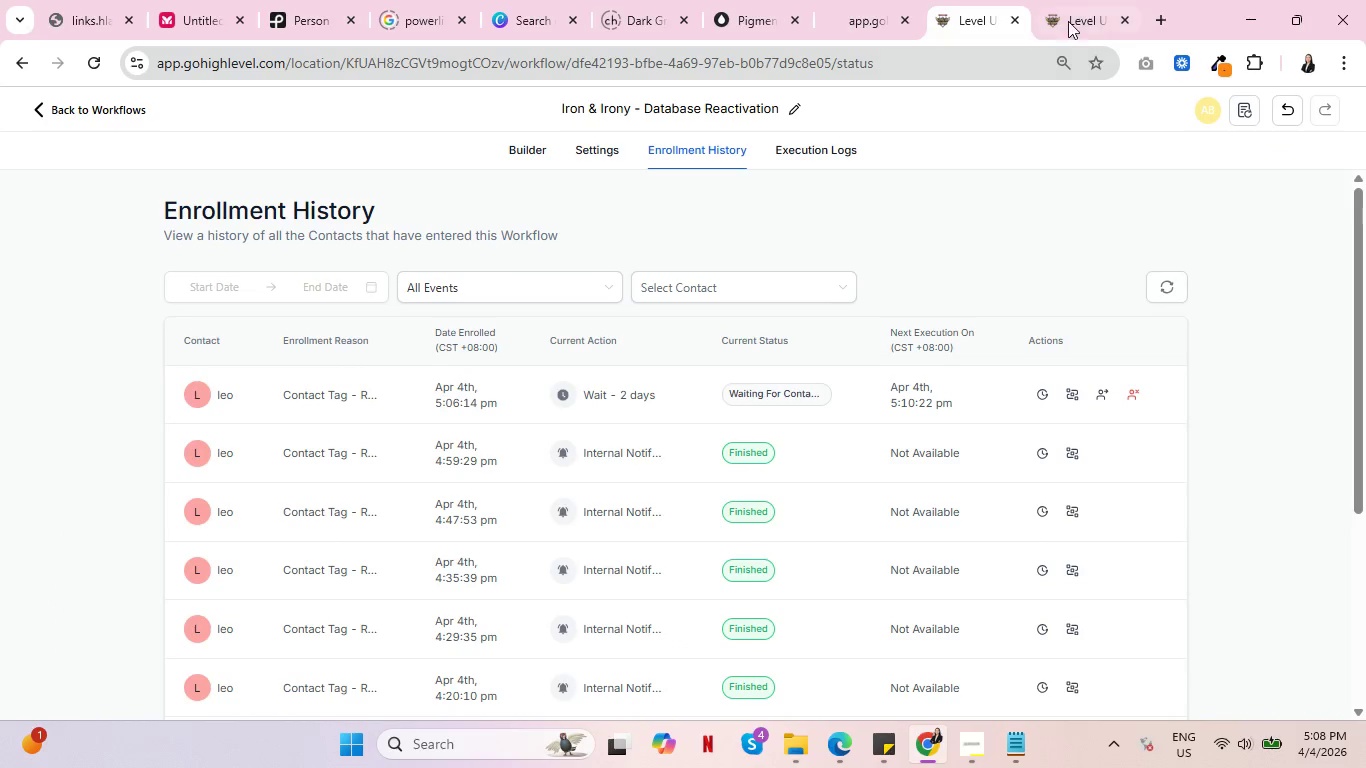 
left_click([965, 4])
 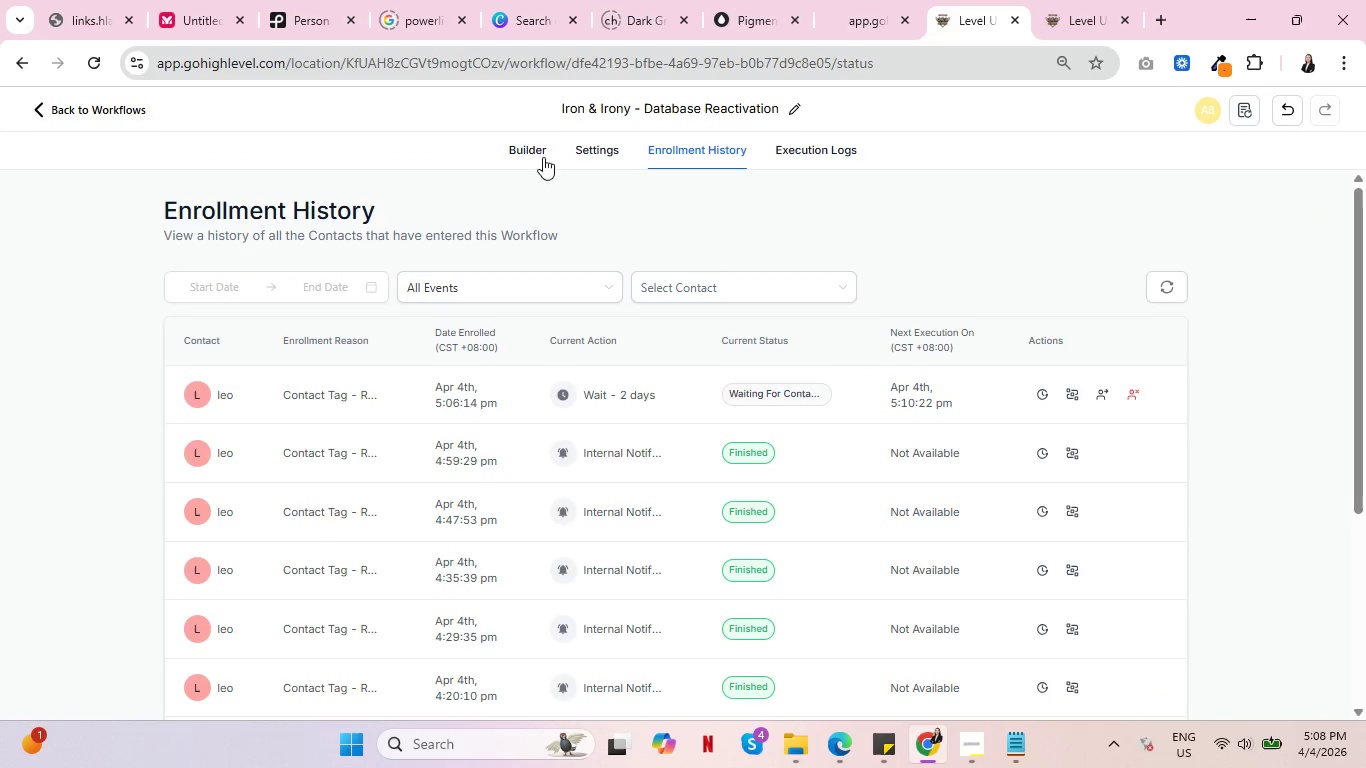 
left_click([523, 151])
 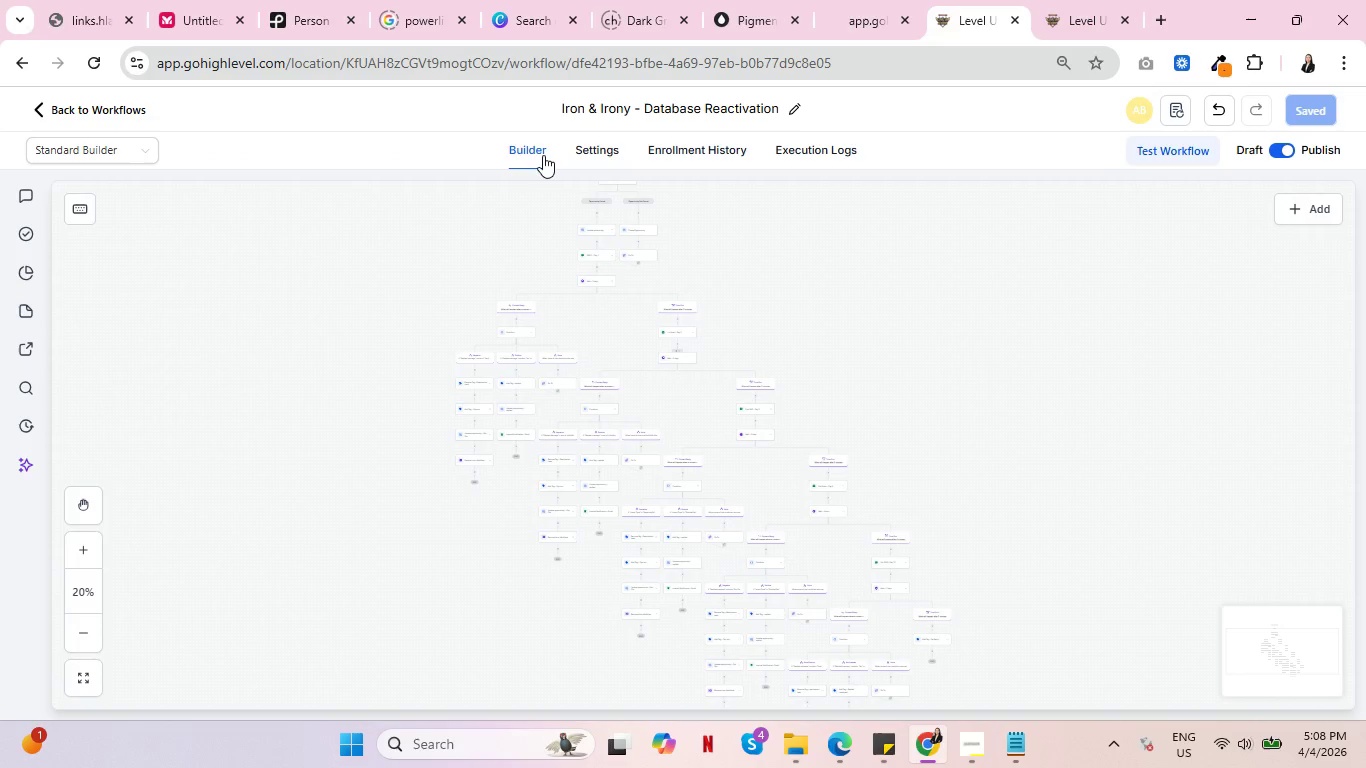 
left_click([689, 145])
 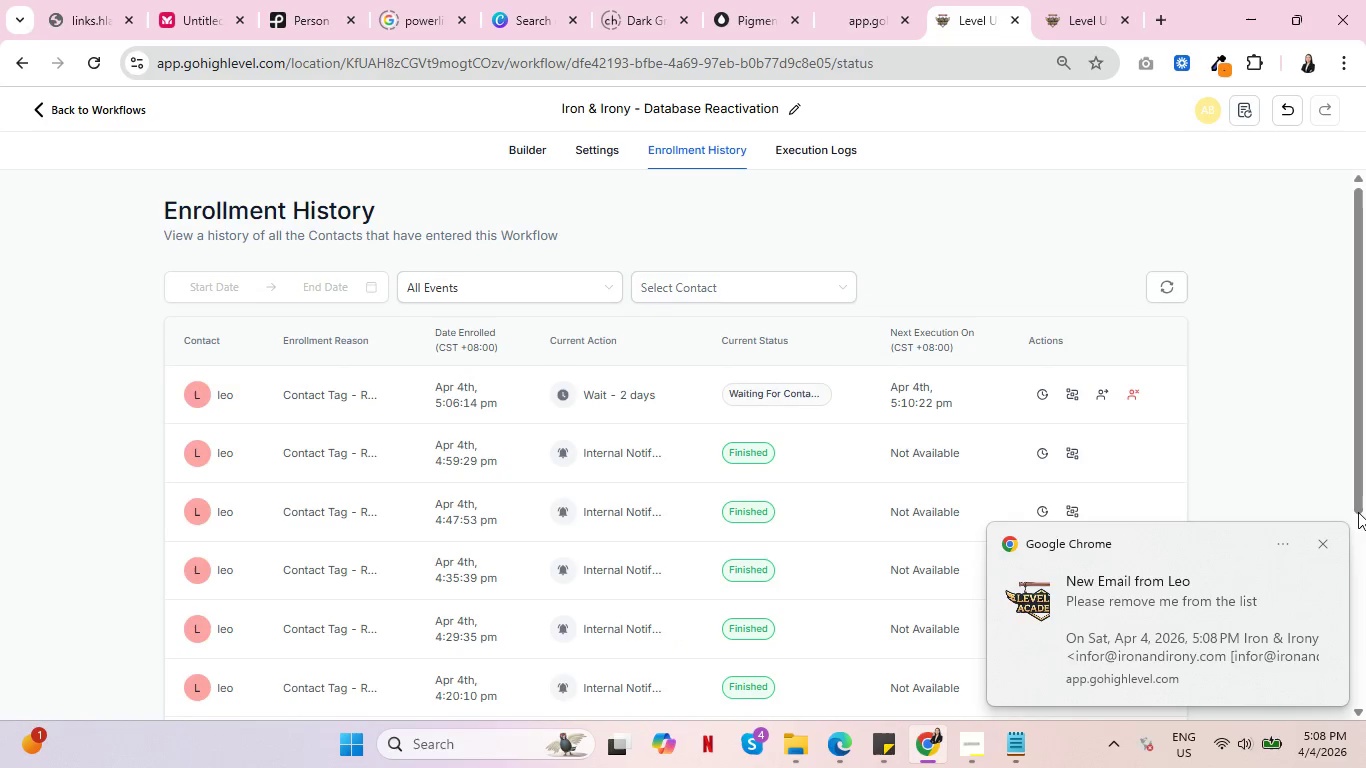 
left_click([1328, 543])
 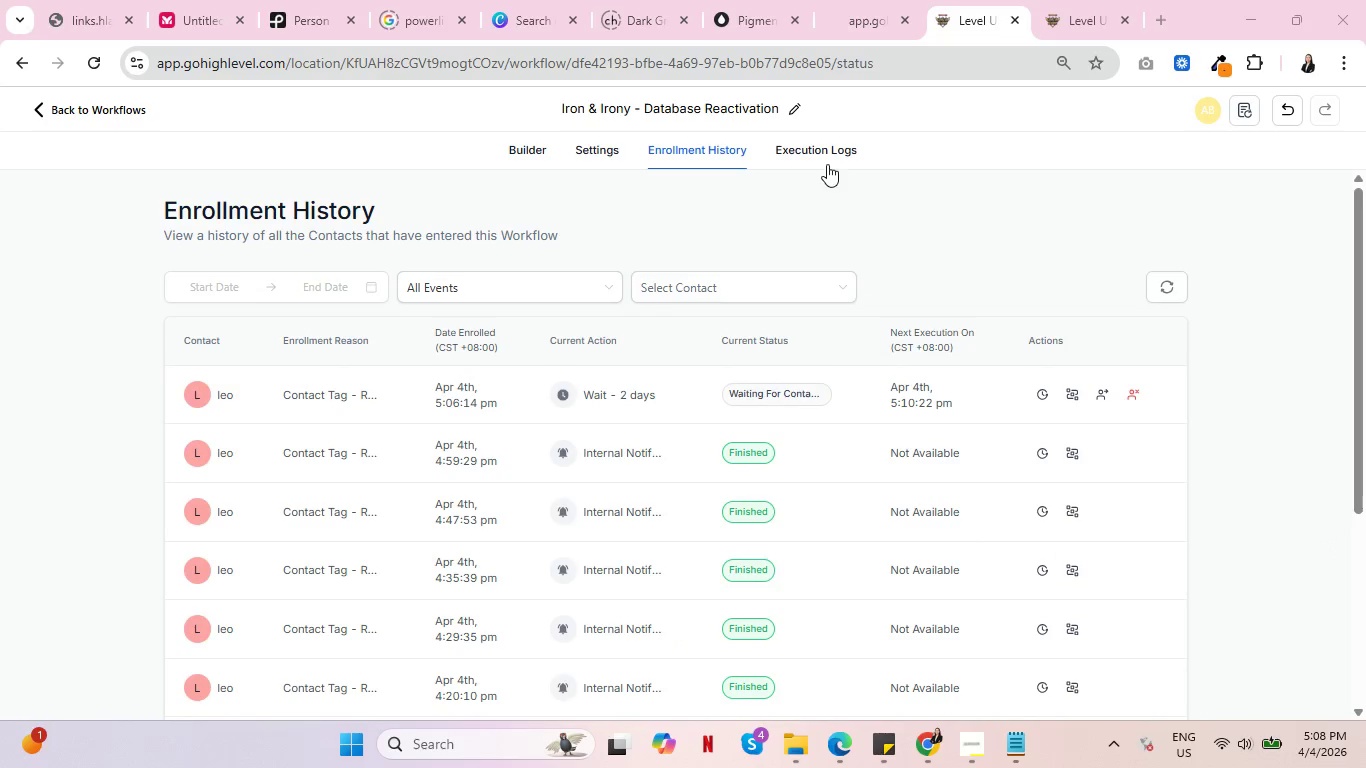 
left_click([829, 146])
 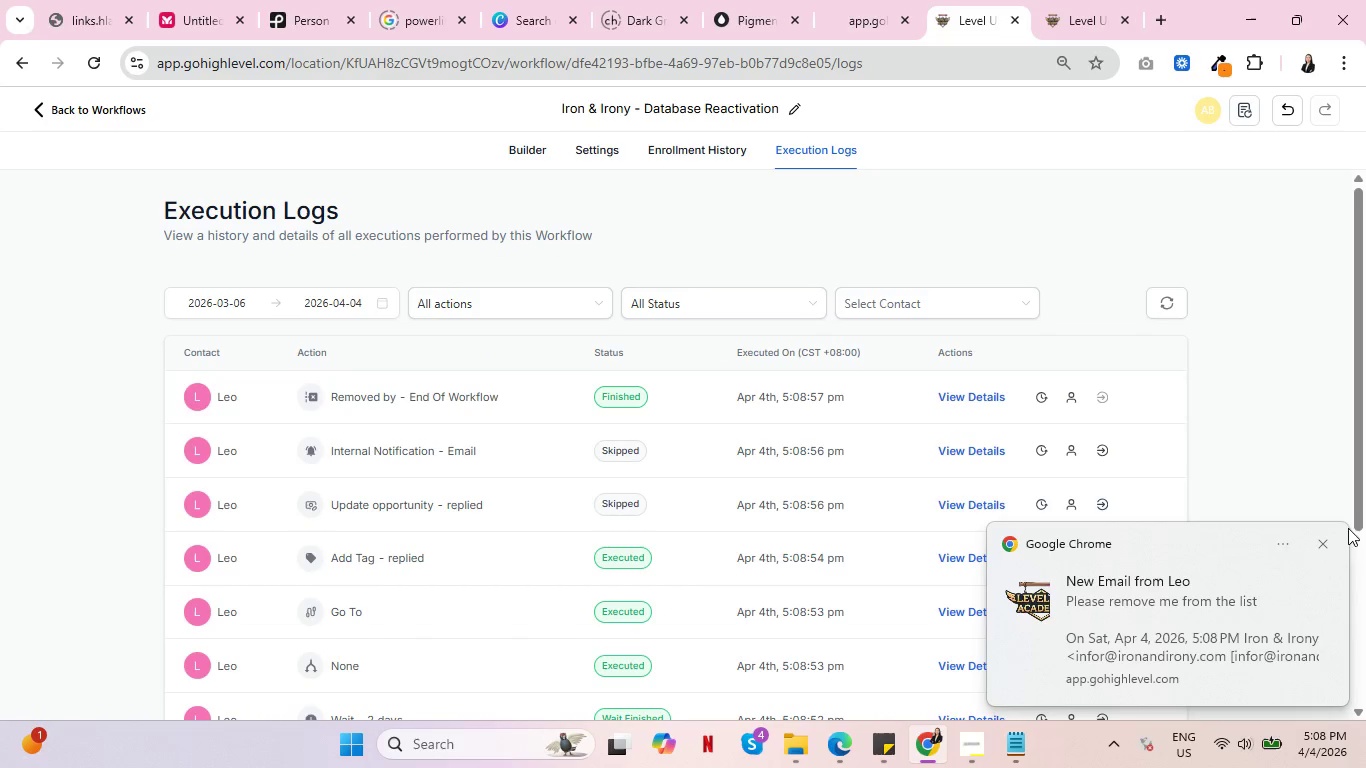 
left_click([1324, 542])
 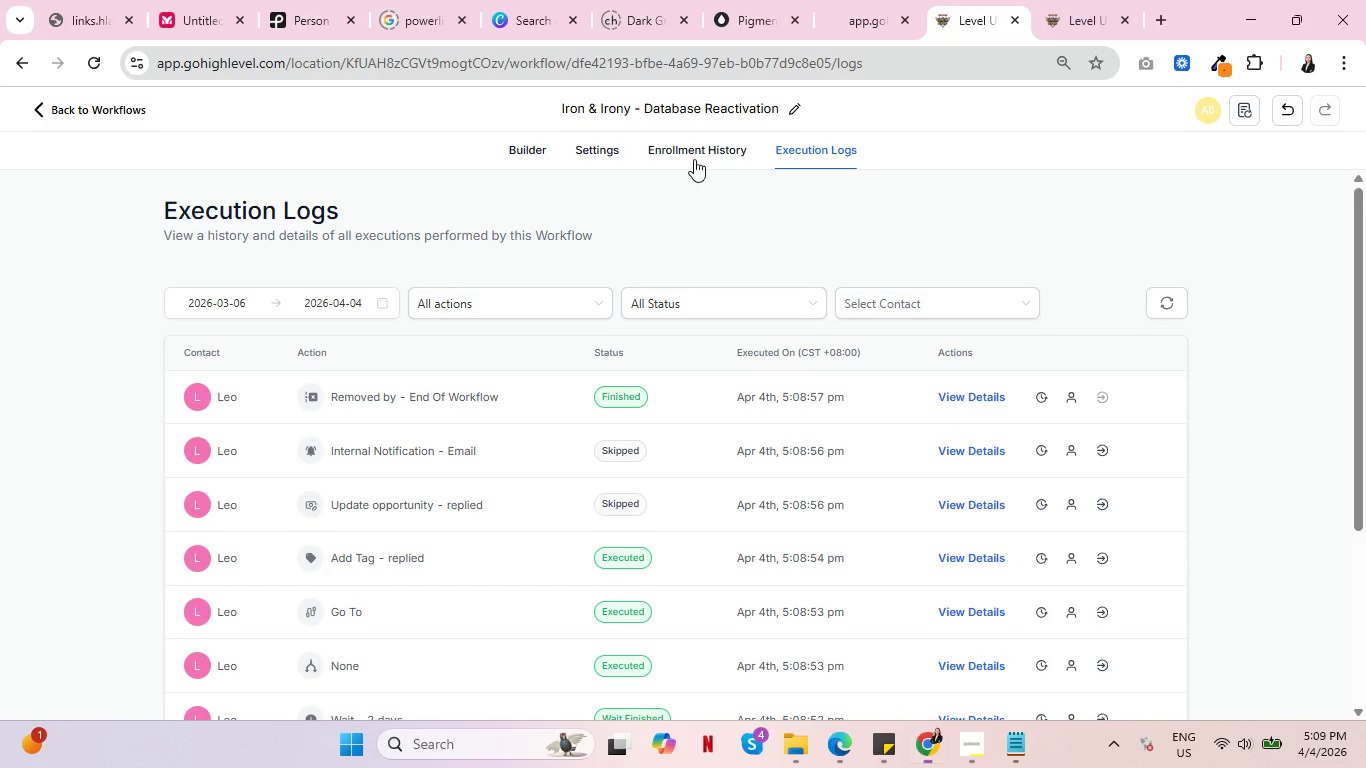 
left_click([682, 152])
 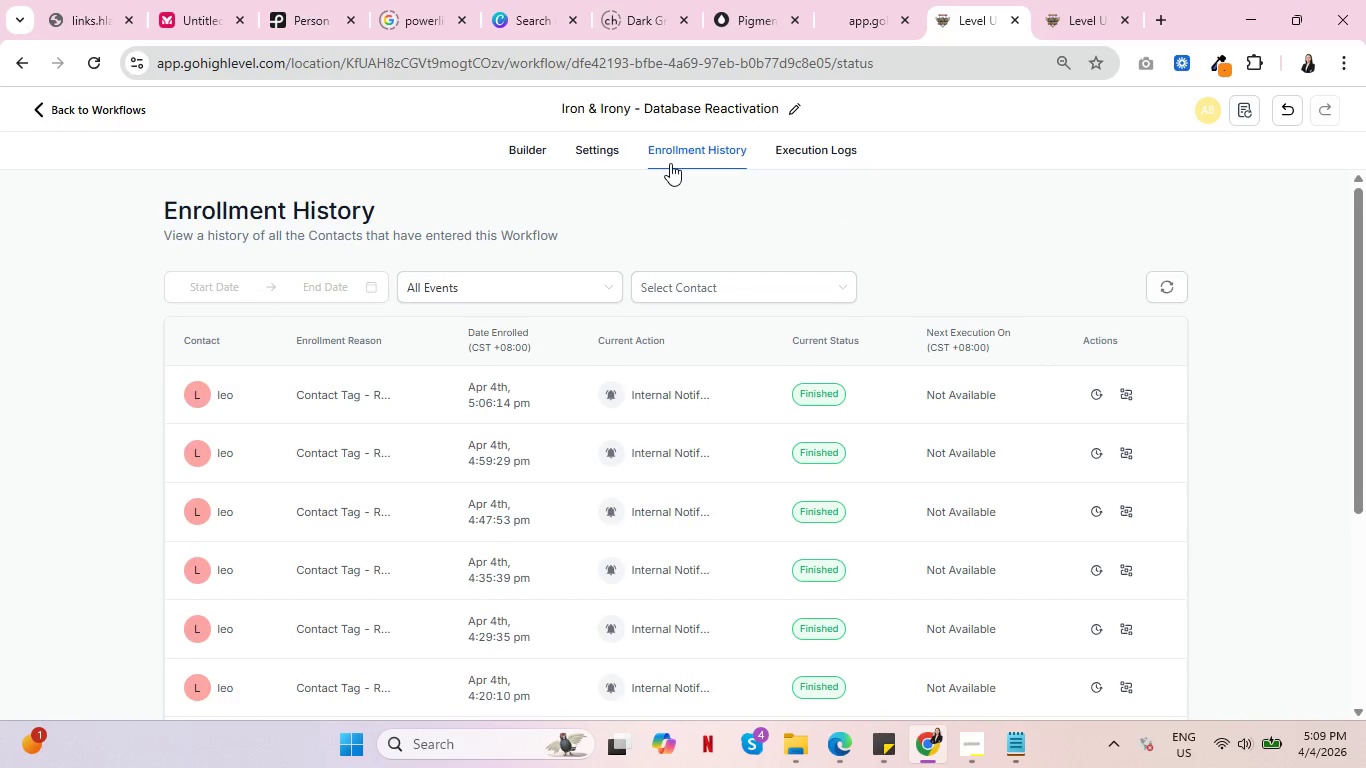 
left_click([1119, 396])
 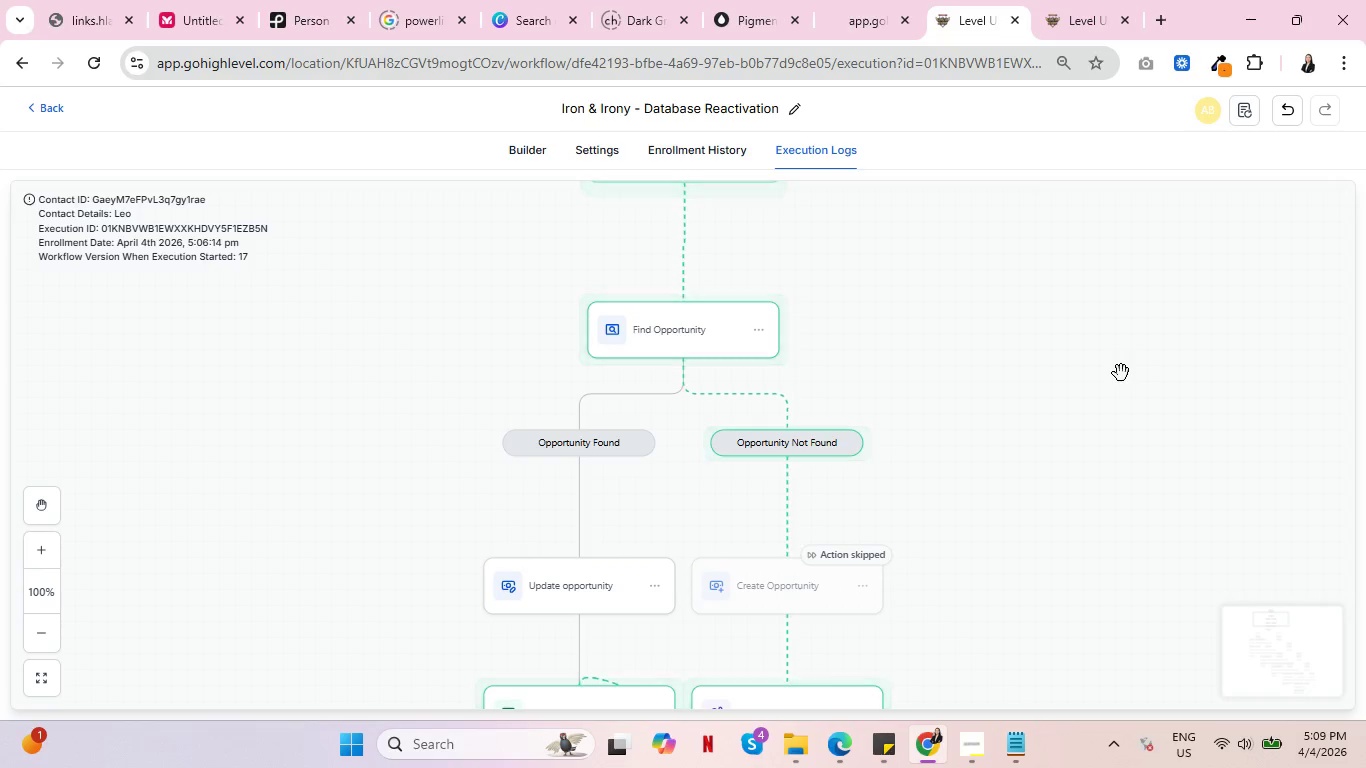 
scroll: coordinate [1115, 384], scroll_direction: down, amount: 9.0
 